 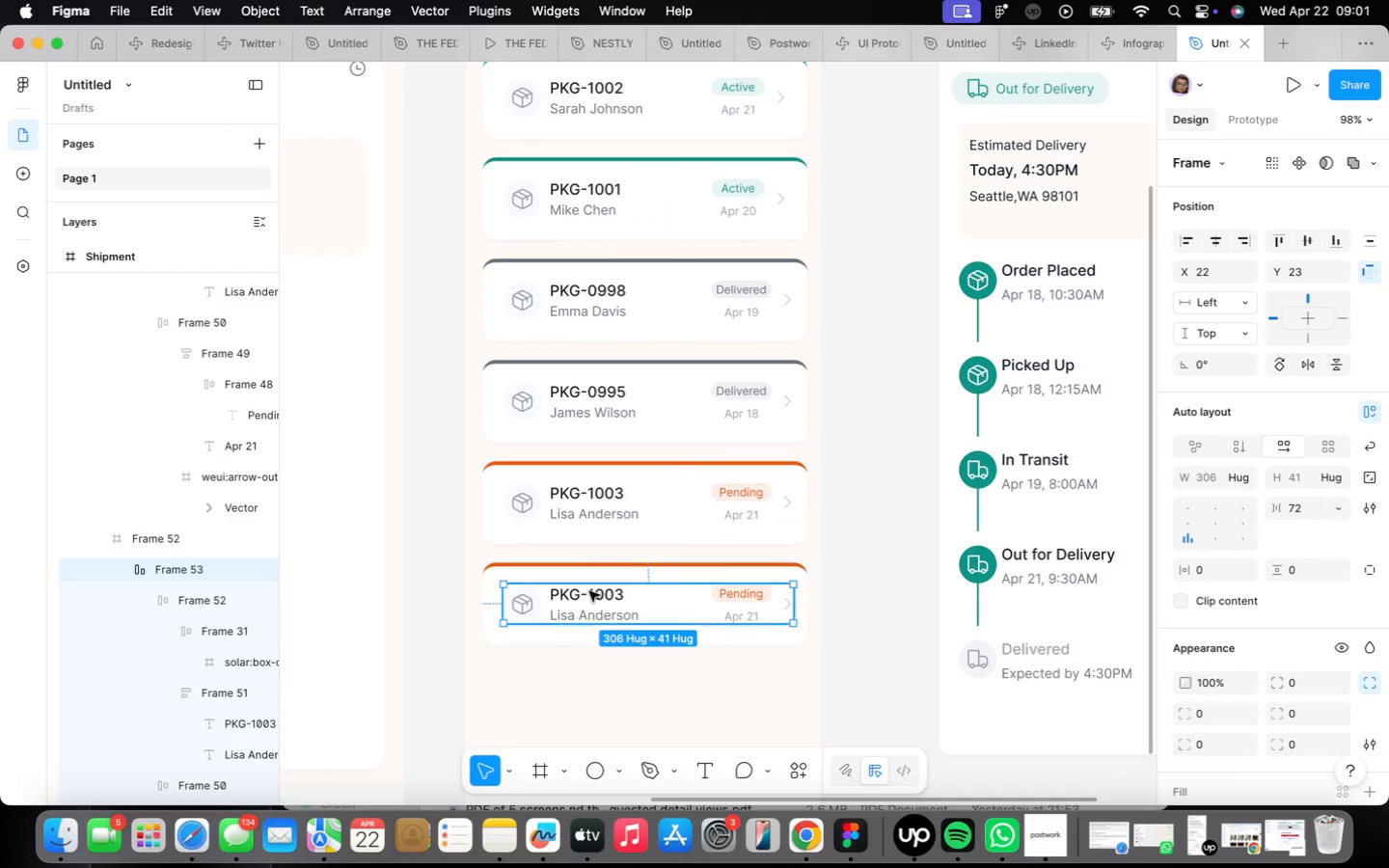 
triple_click([589, 591])
 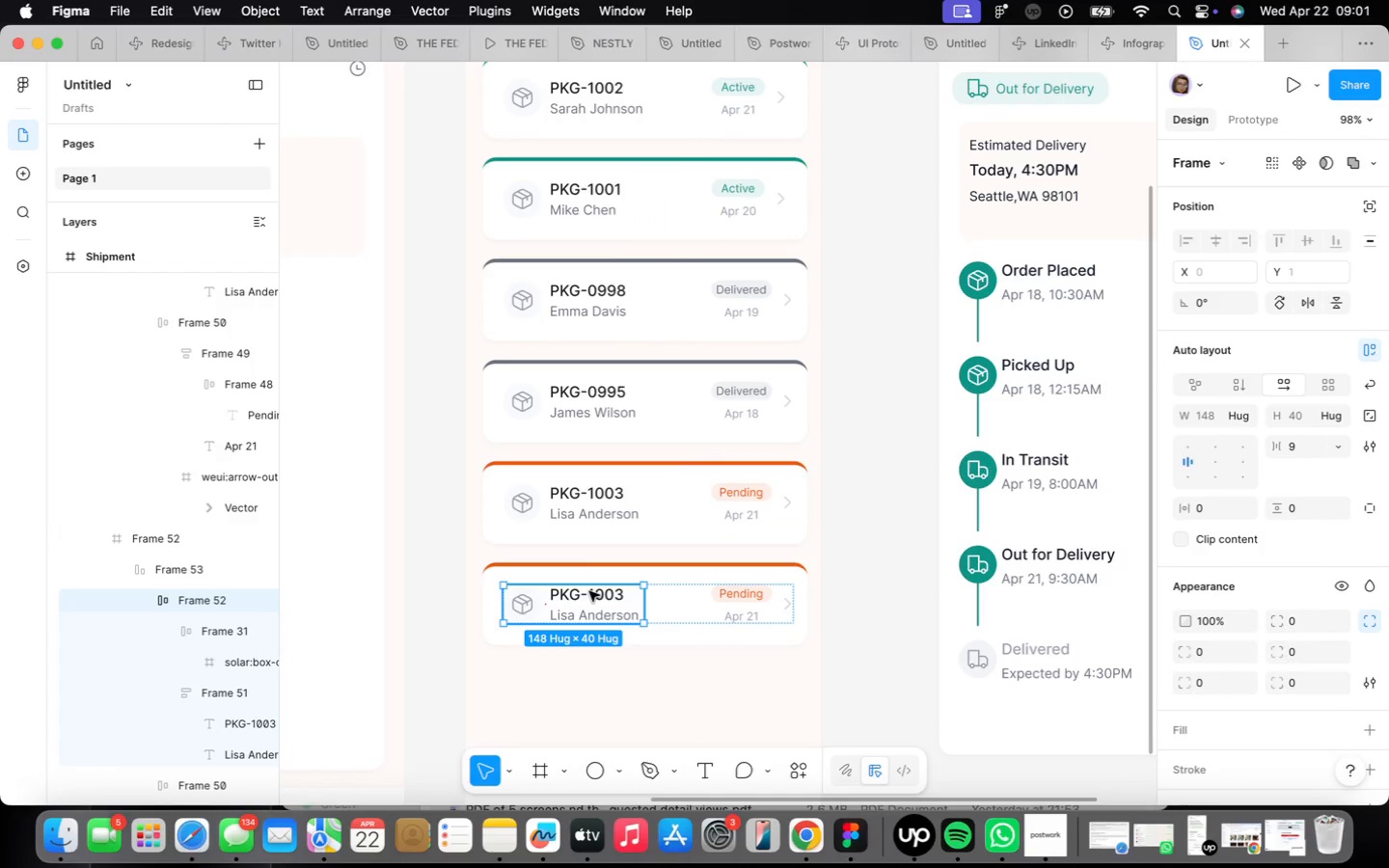 
double_click([589, 591])
 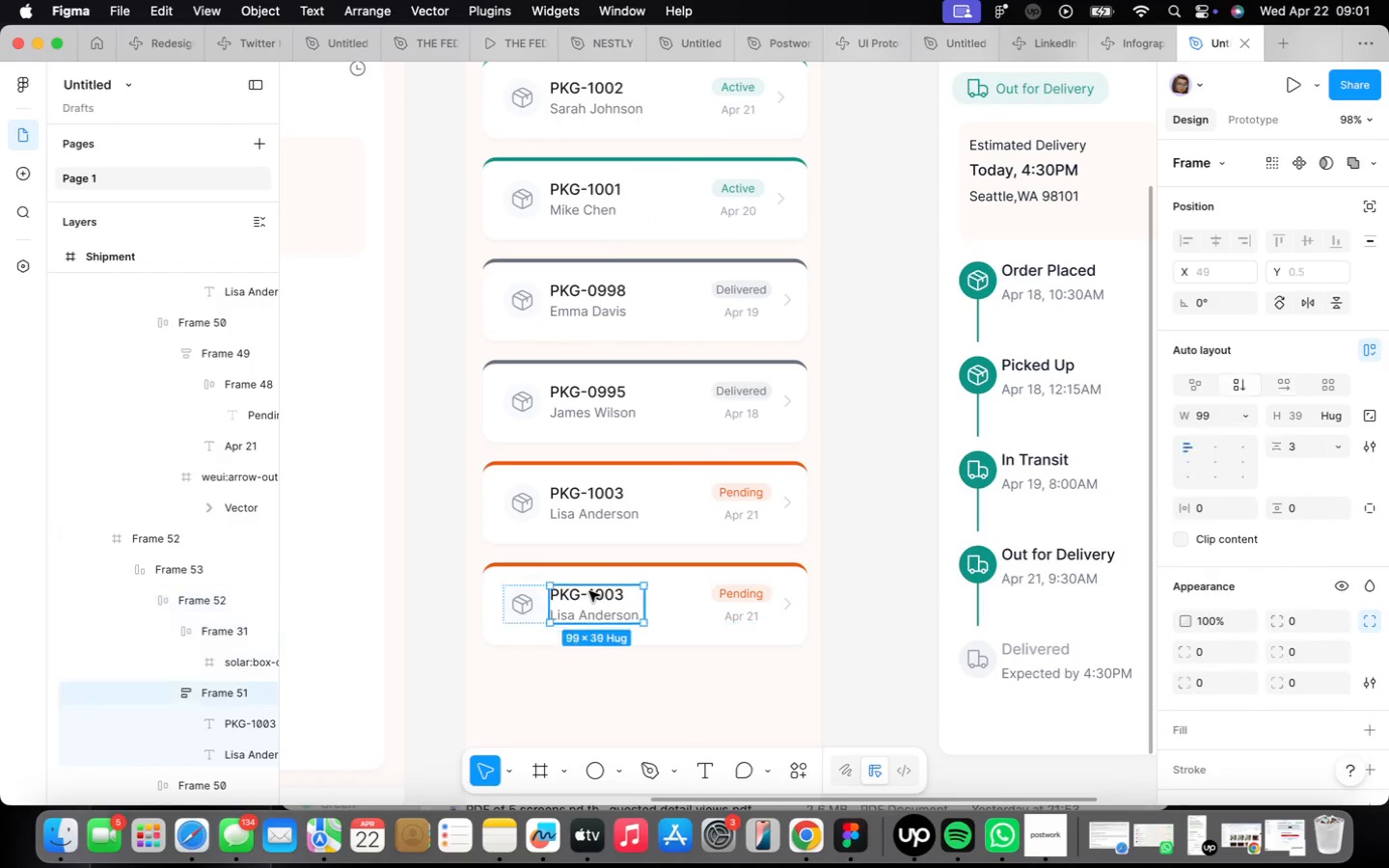 
triple_click([589, 591])
 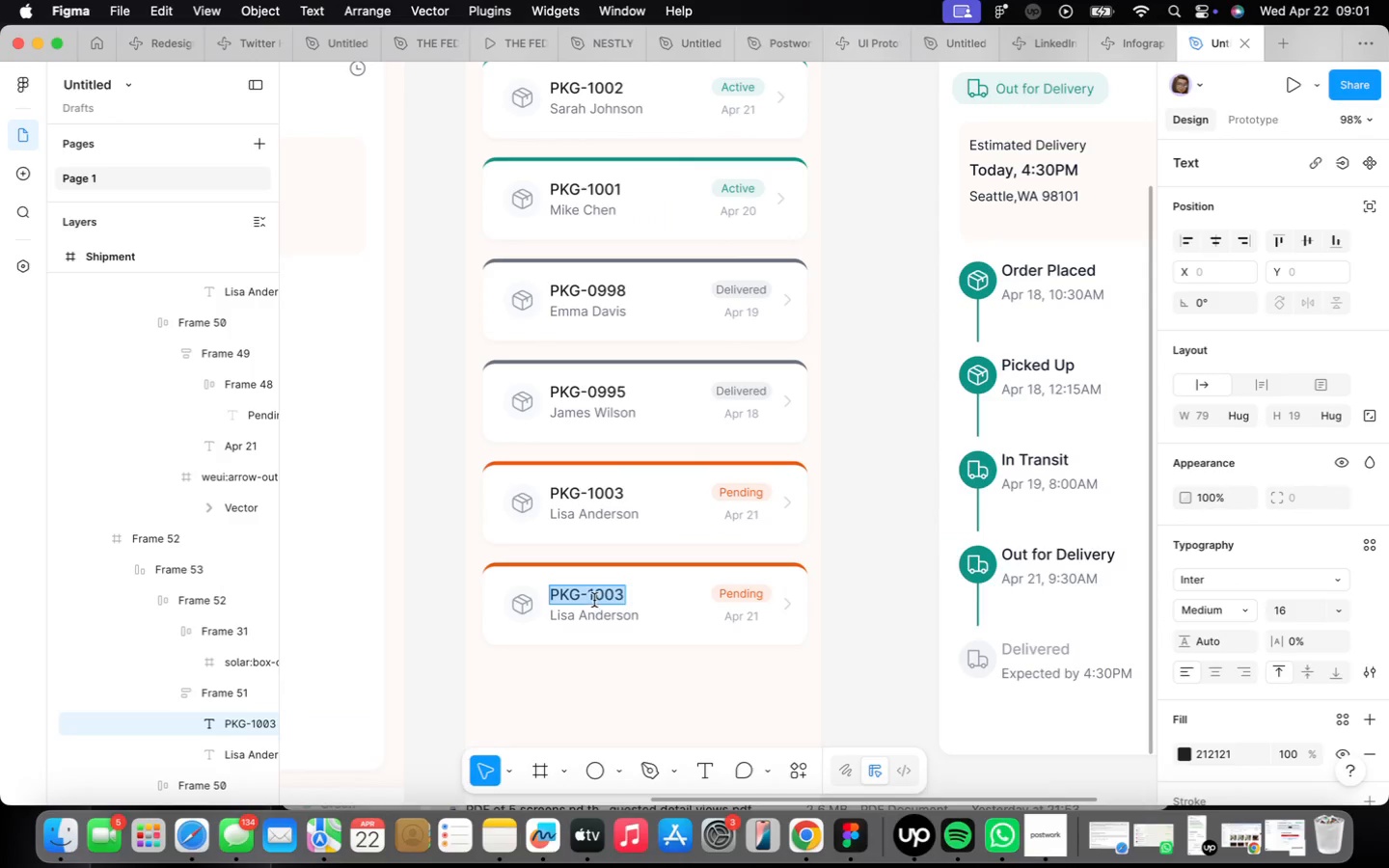 
left_click_drag(start_coordinate=[589, 596], to_coordinate=[644, 610])
 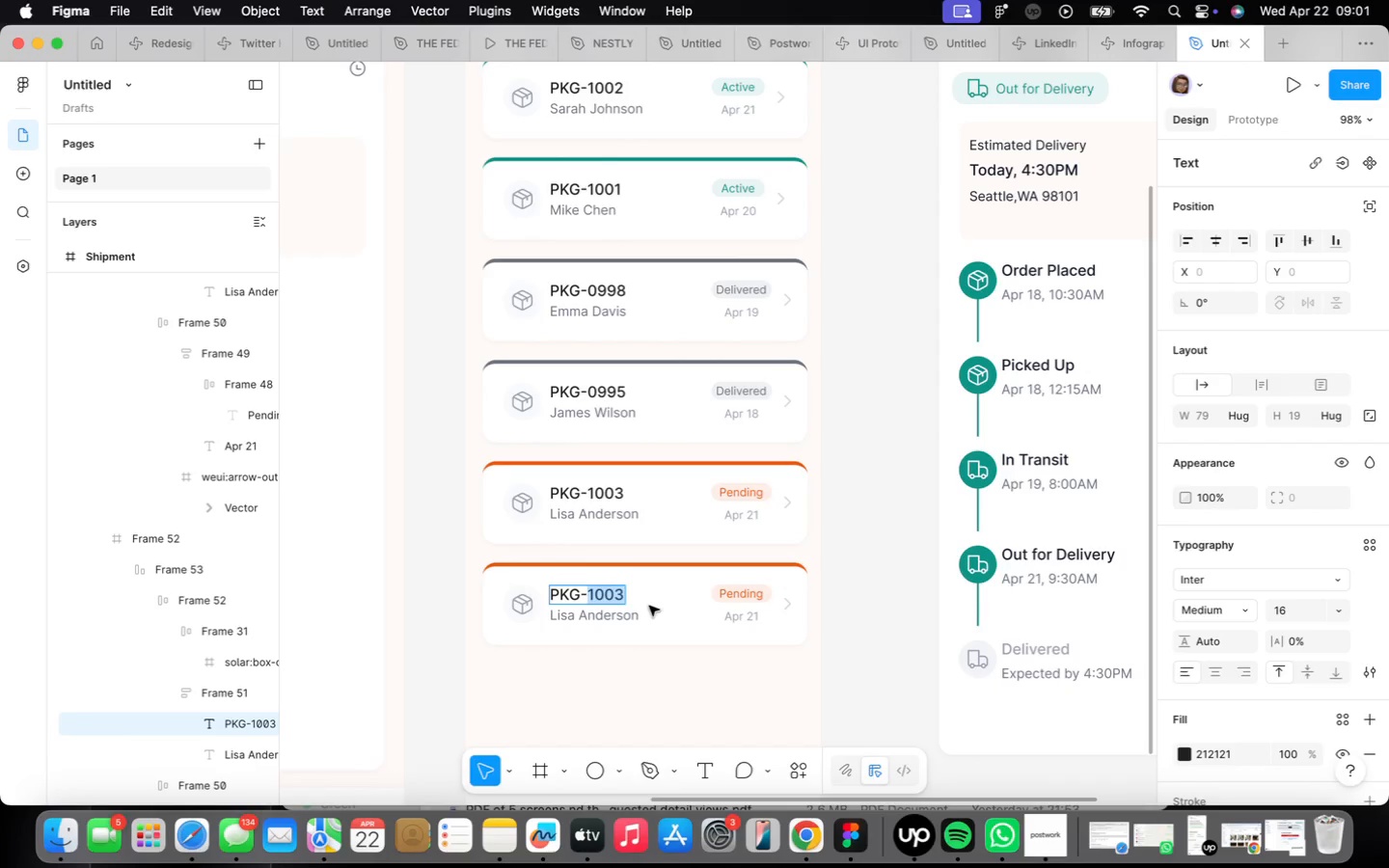 
type(0992)
 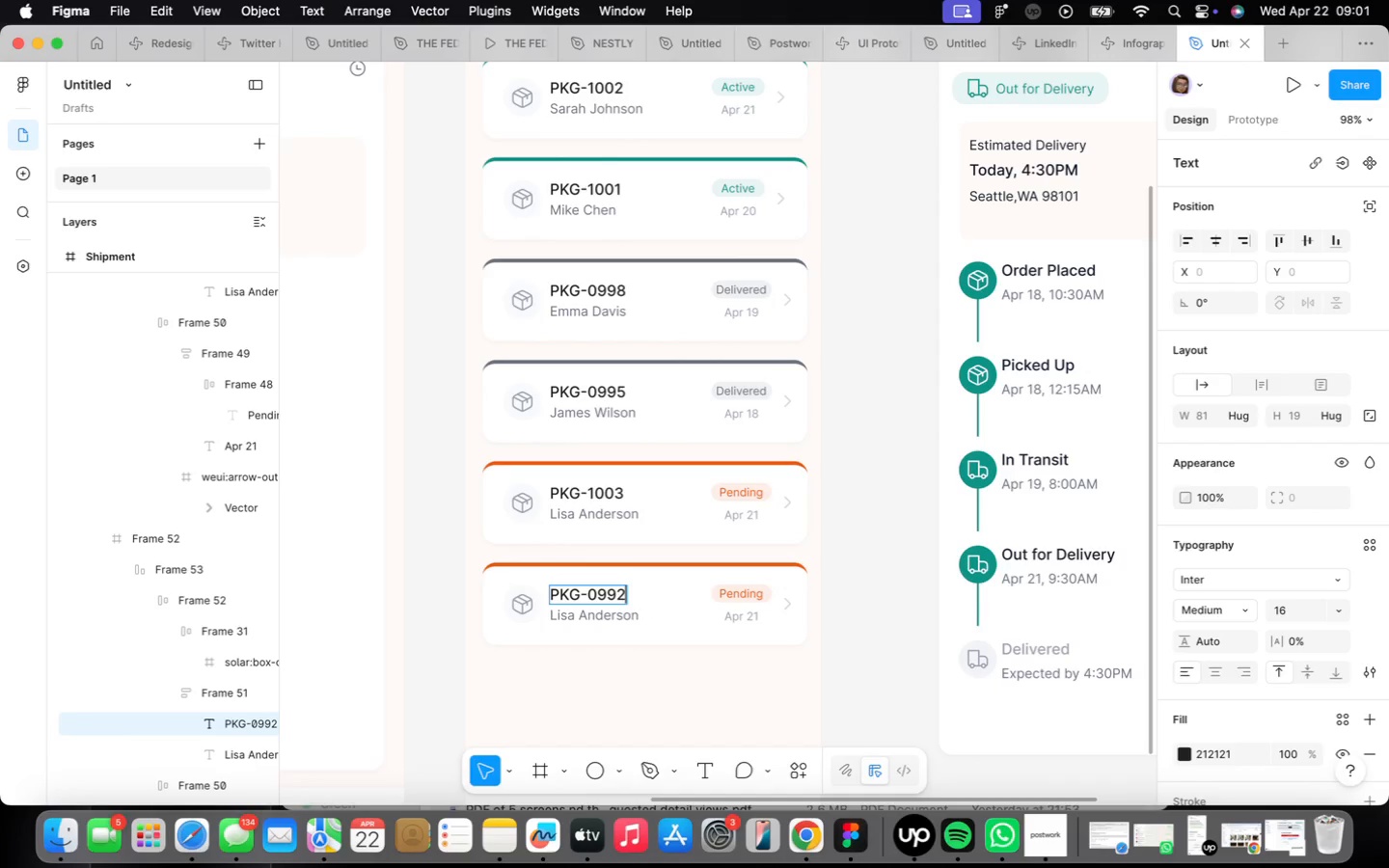 
left_click([649, 606])
 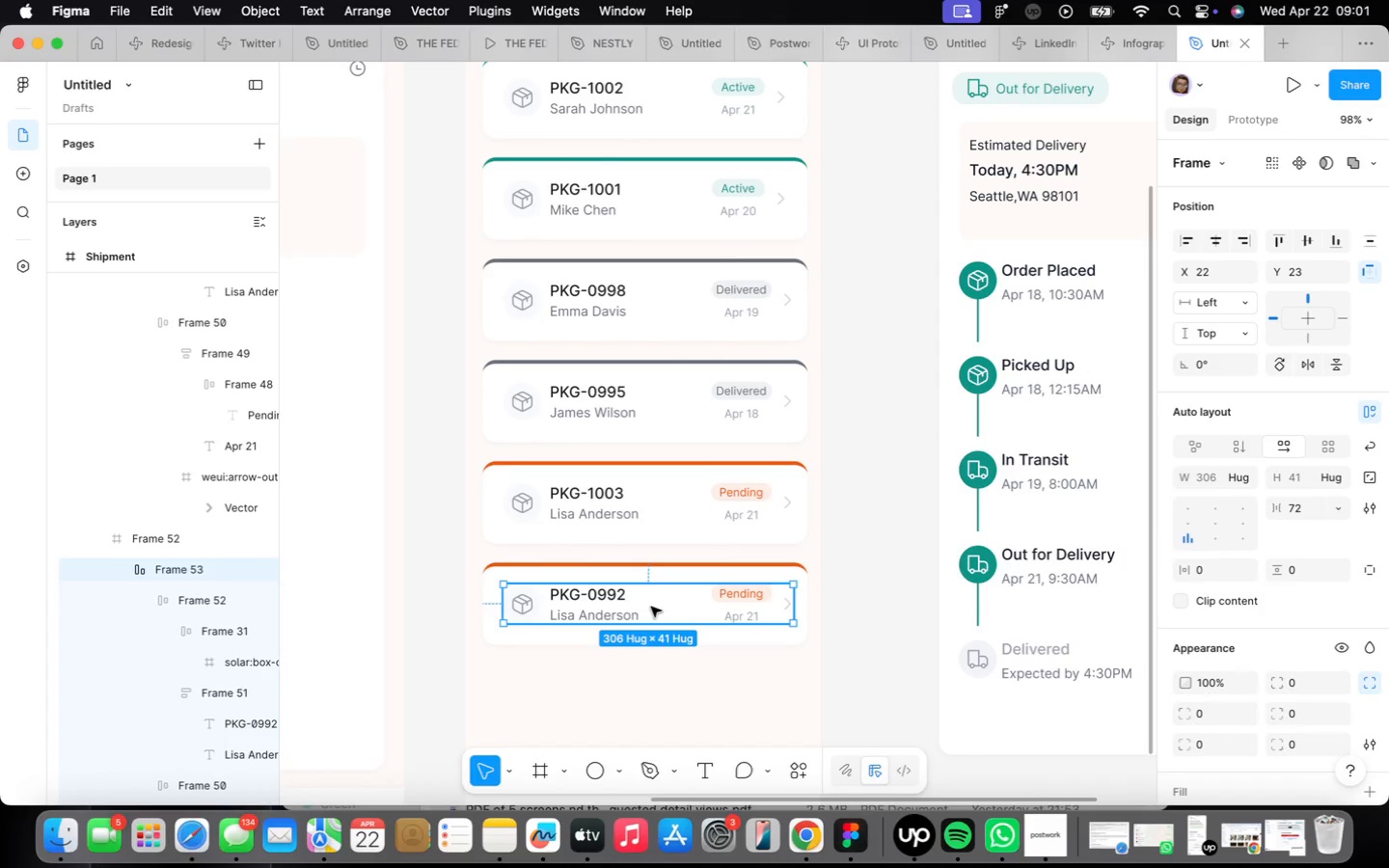 
wait(8.07)
 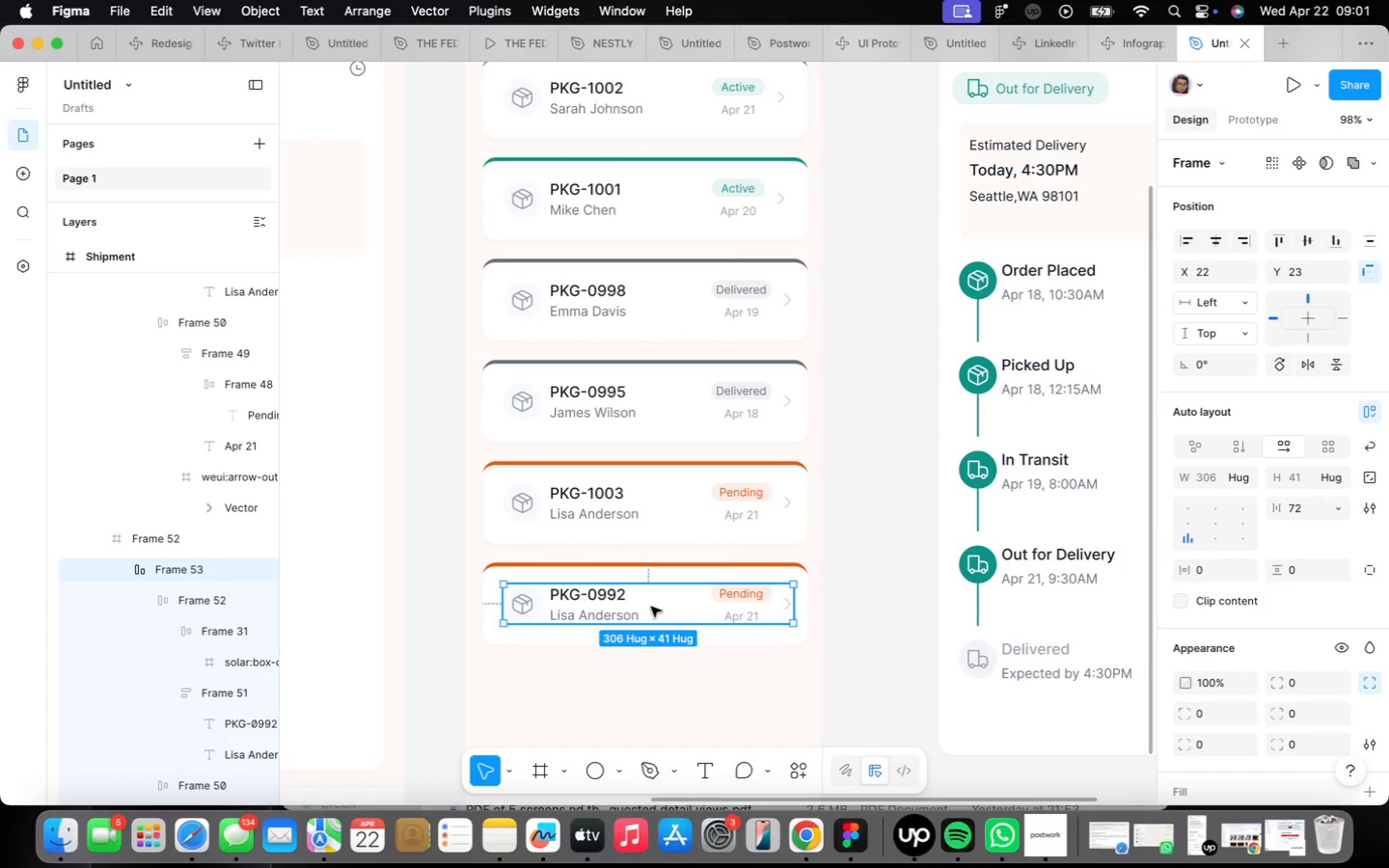 
left_click([647, 606])
 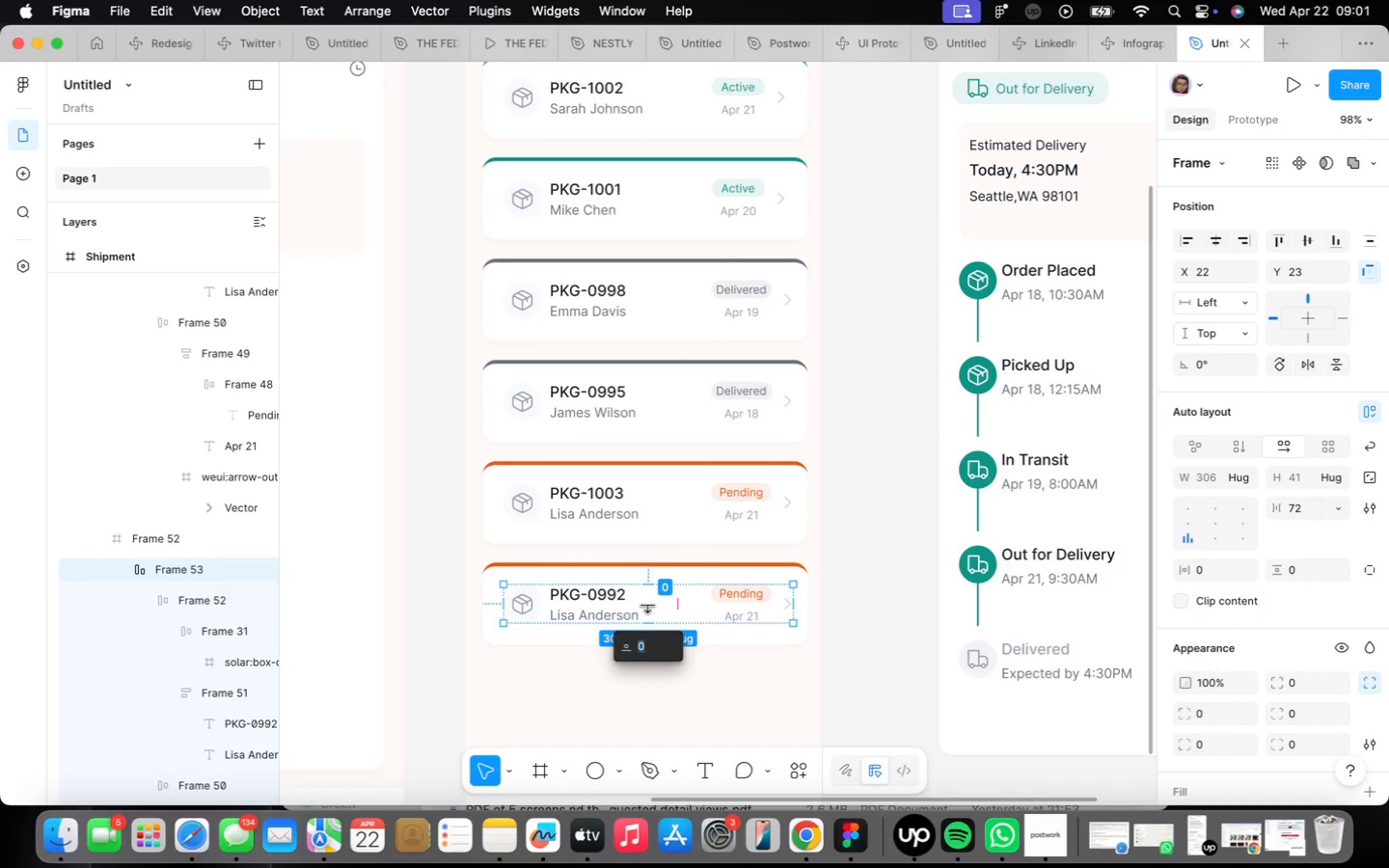 
left_click([647, 606])
 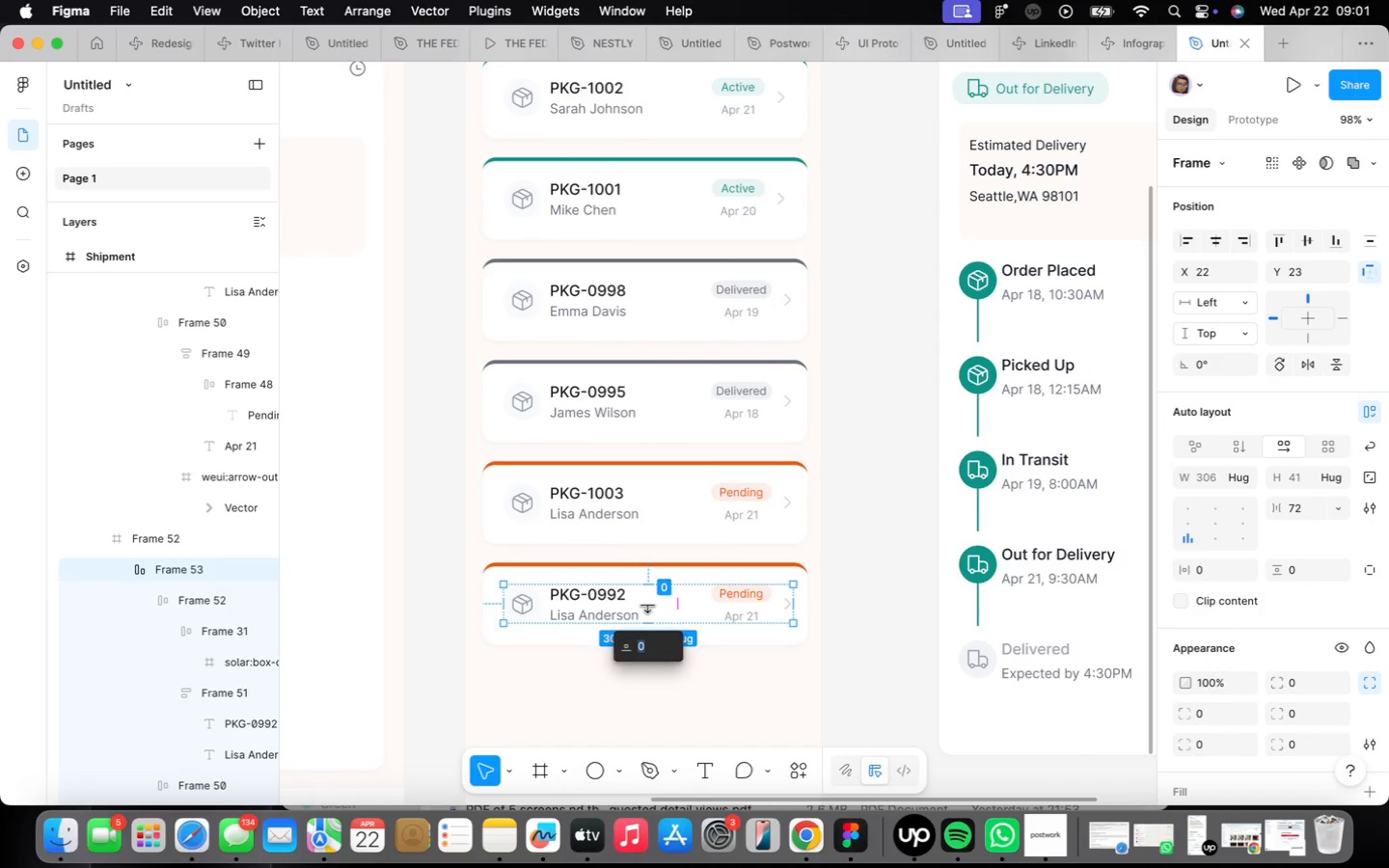 
left_click([647, 606])
 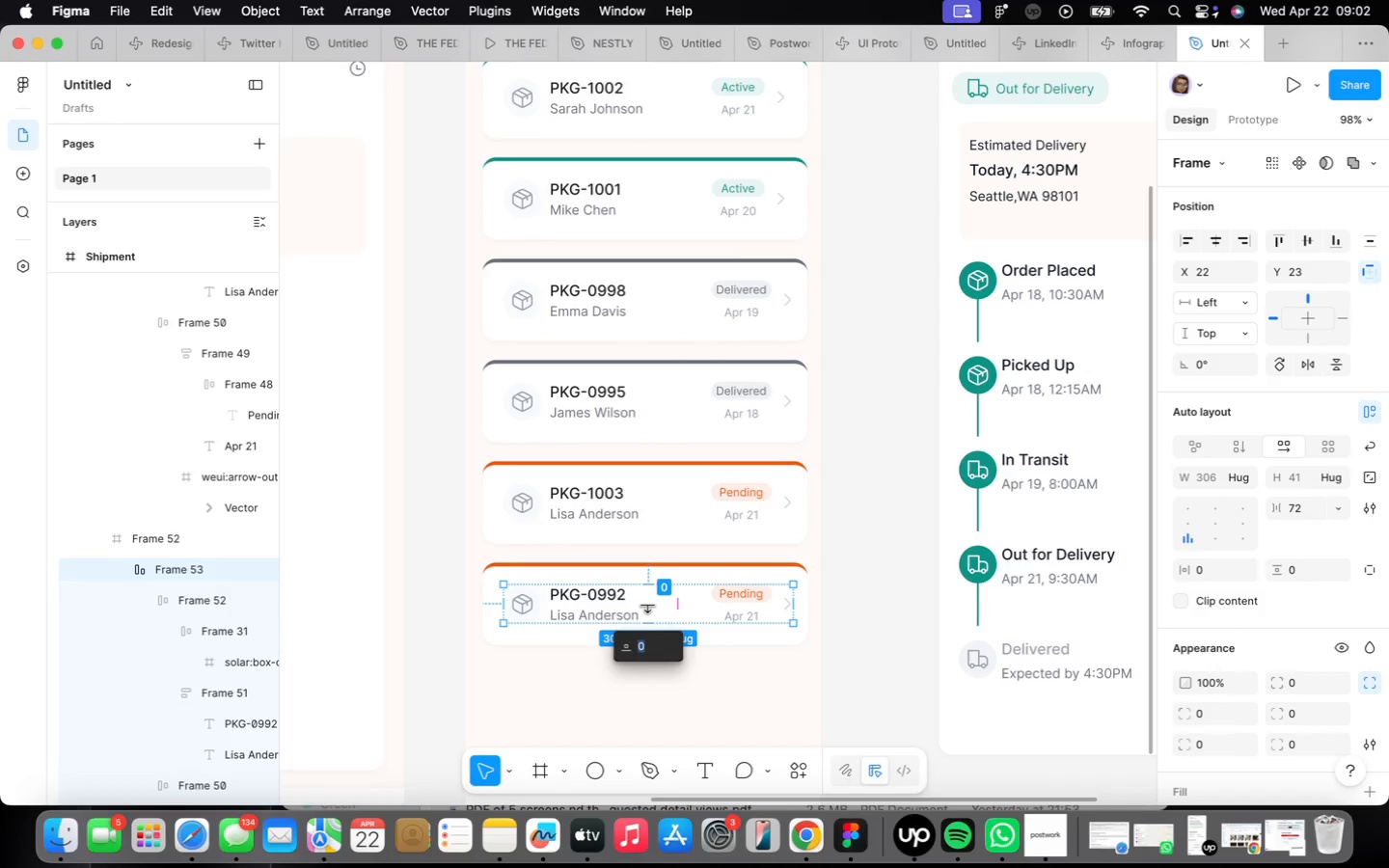 
wait(79.07)
 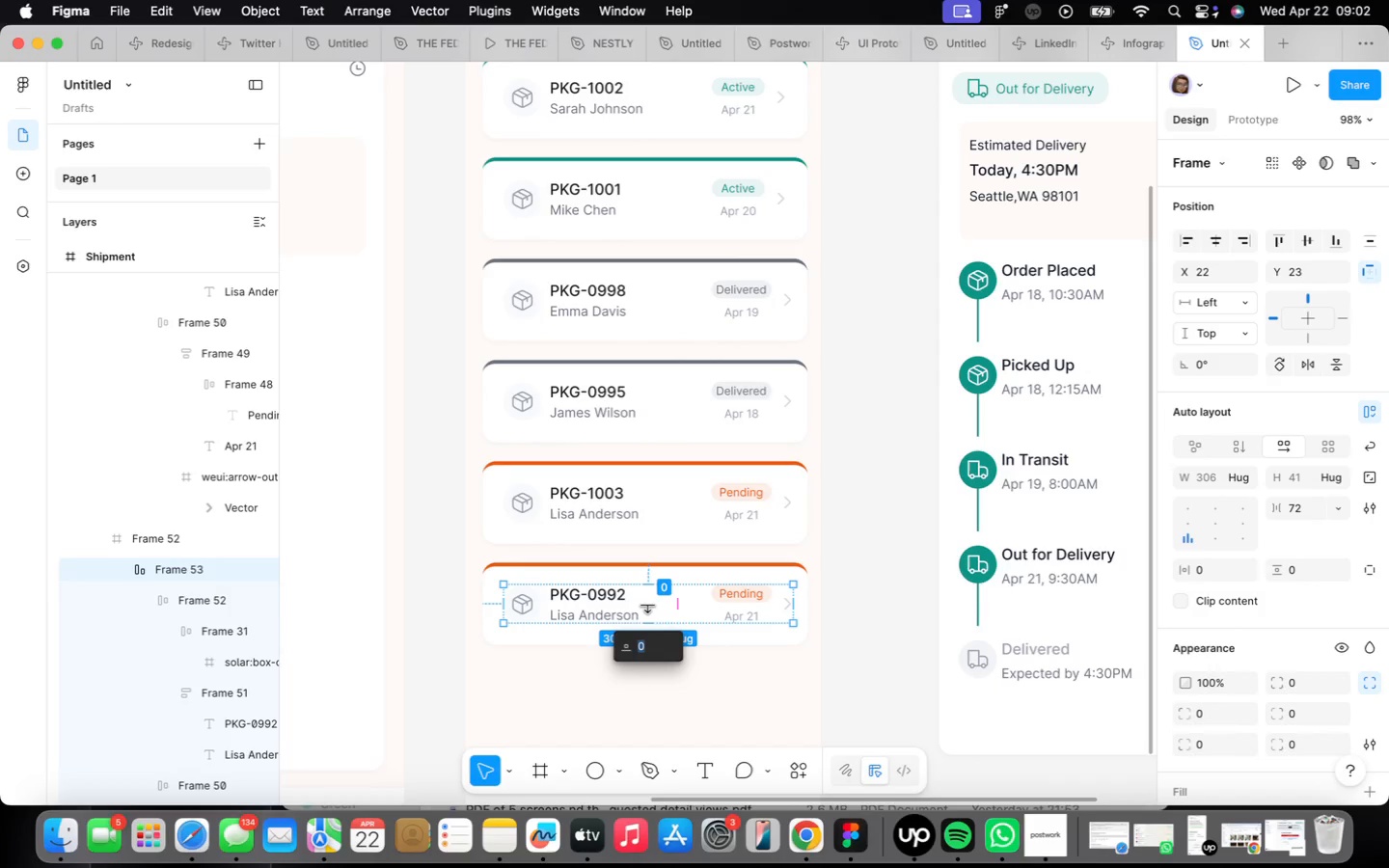 
scroll: coordinate [623, 605], scroll_direction: up, amount: 17.0
 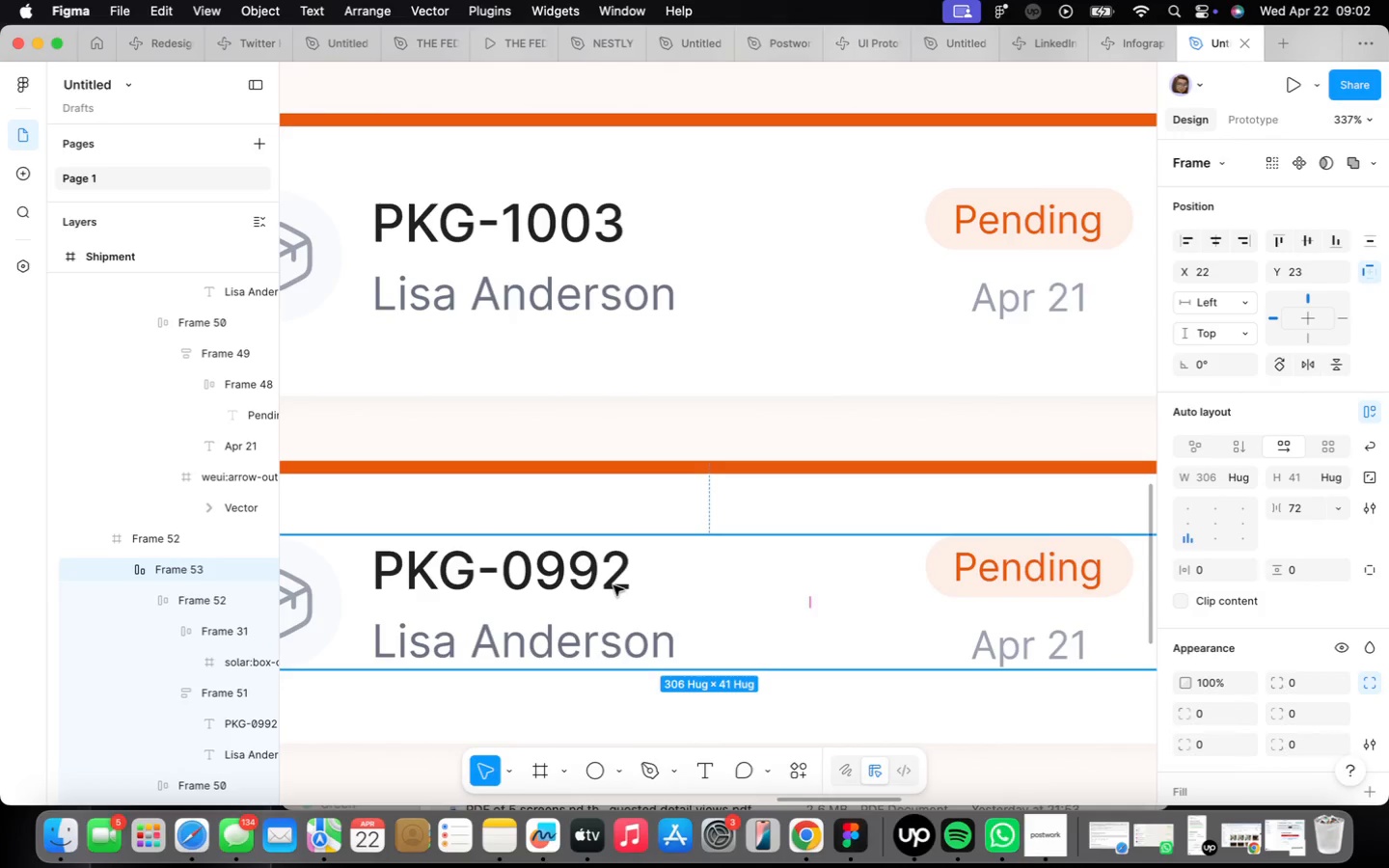 
double_click([613, 585])
 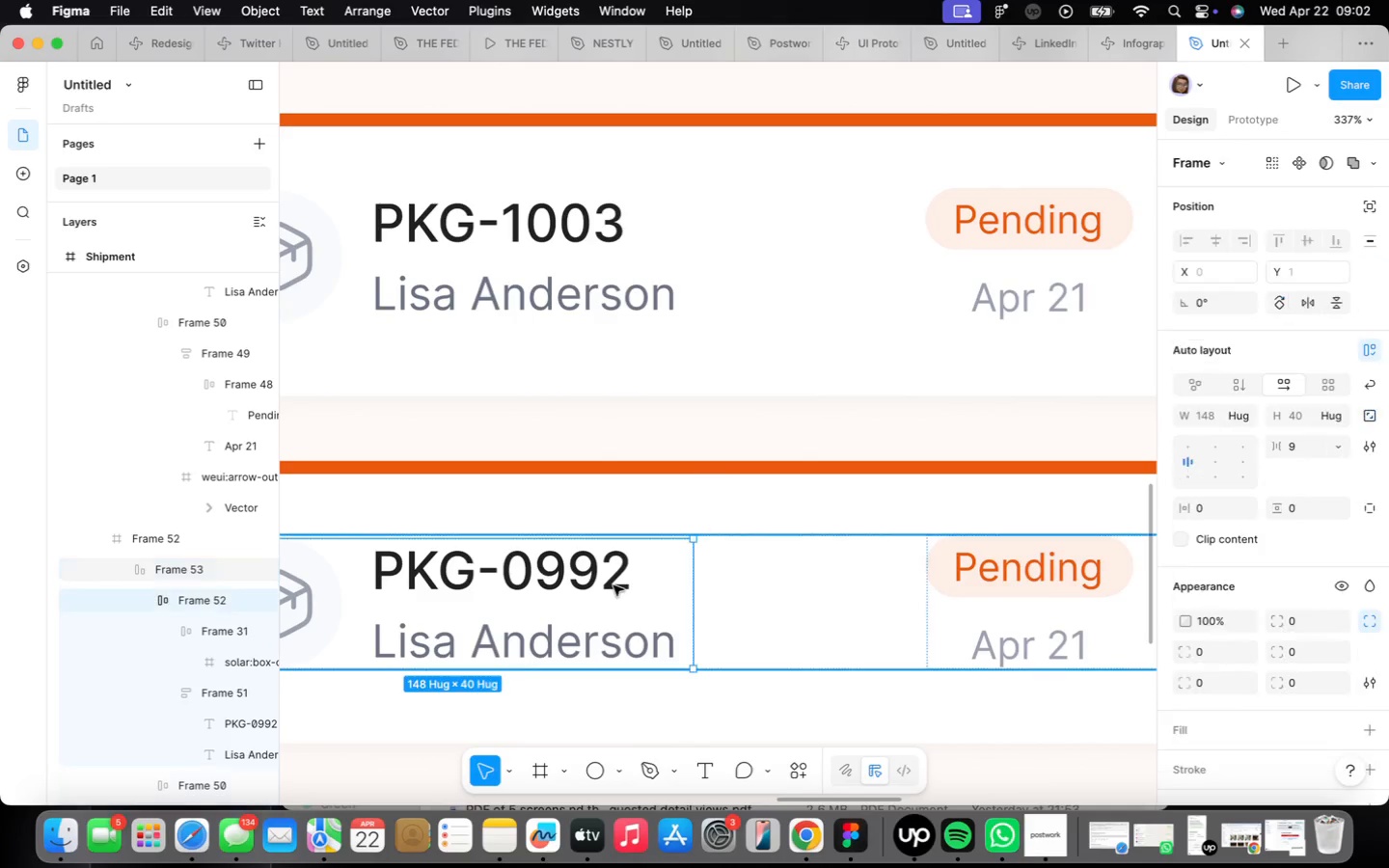 
triple_click([613, 585])
 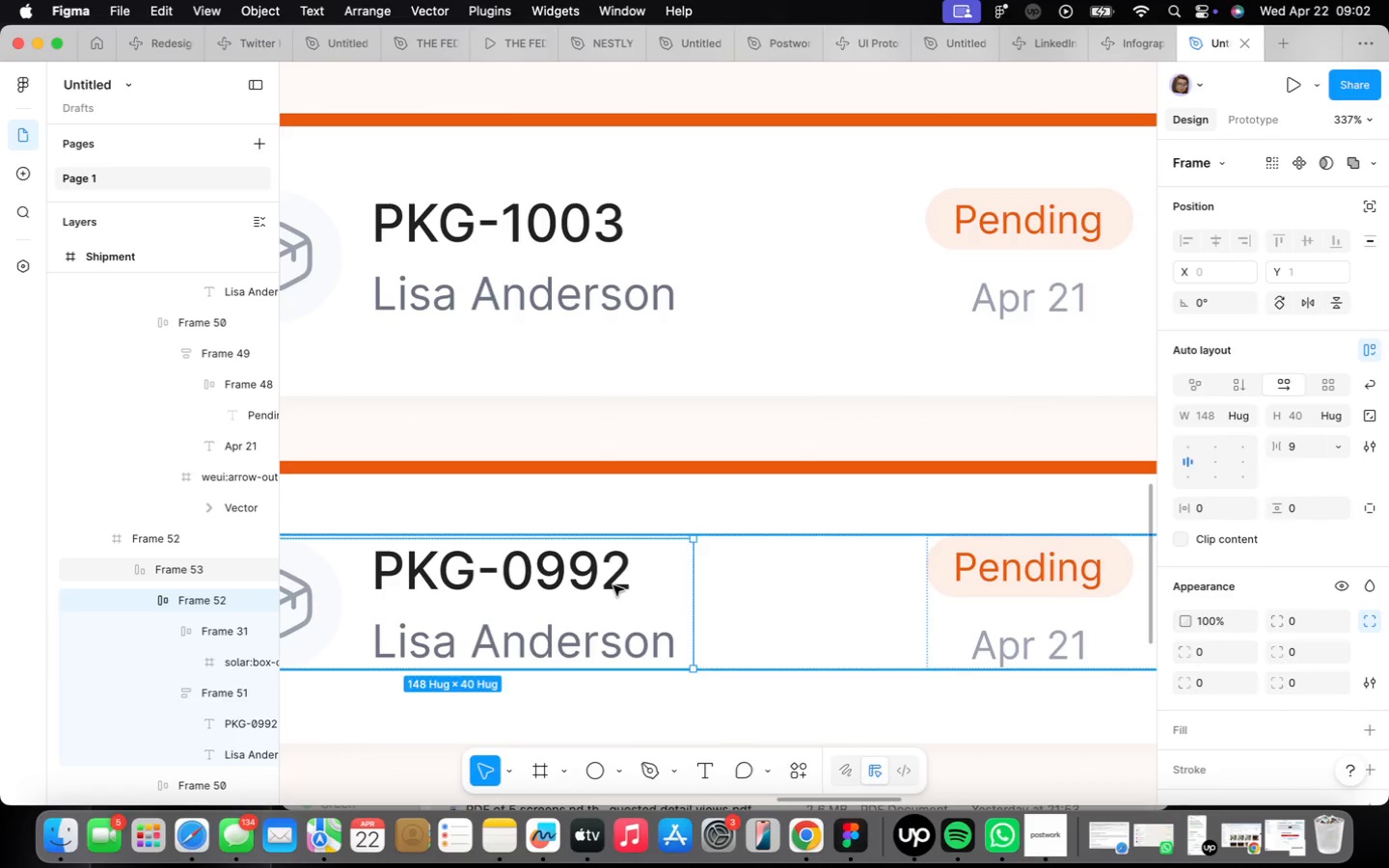 
triple_click([613, 585])
 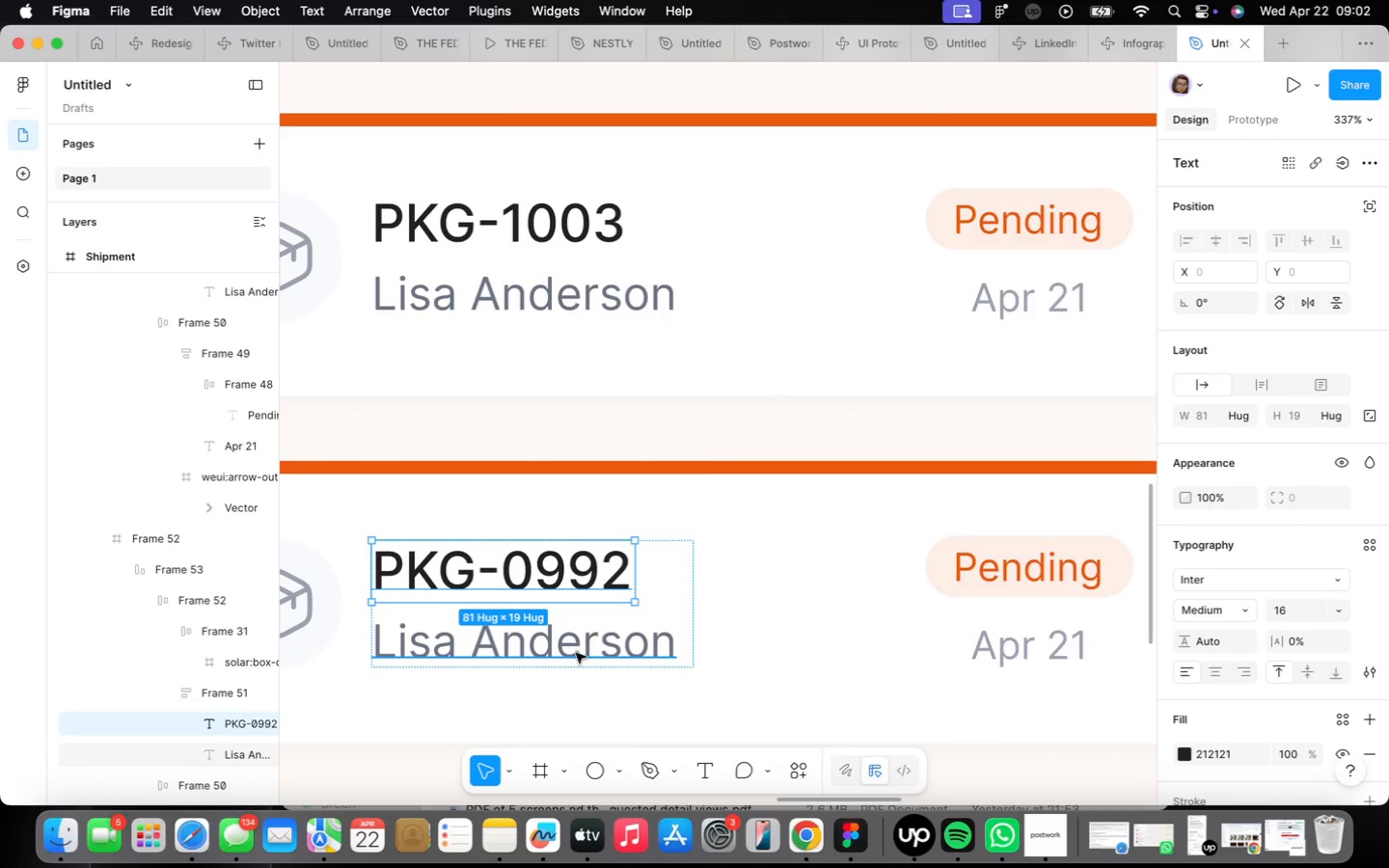 
double_click([576, 653])
 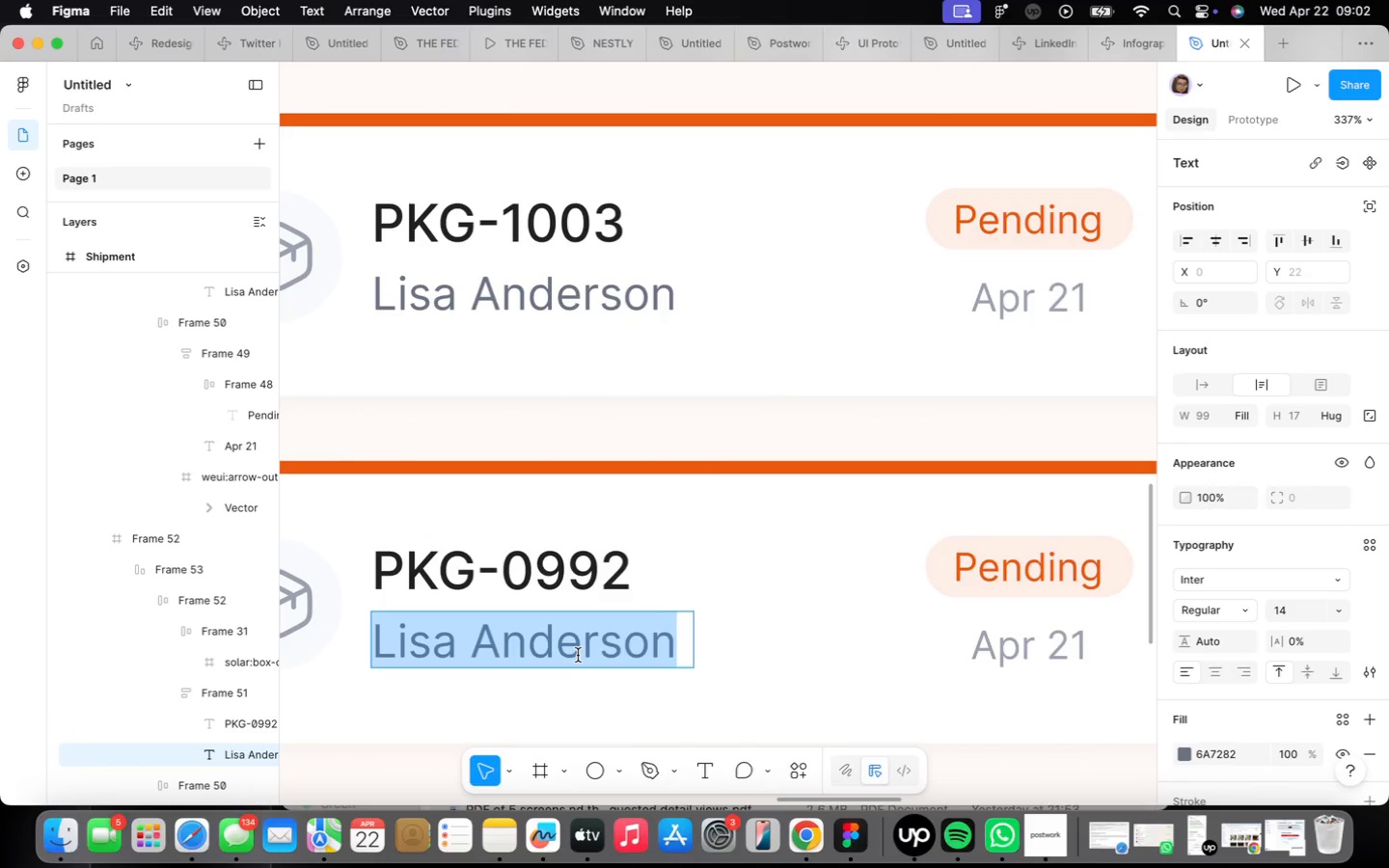 
type(Tom Brown)
 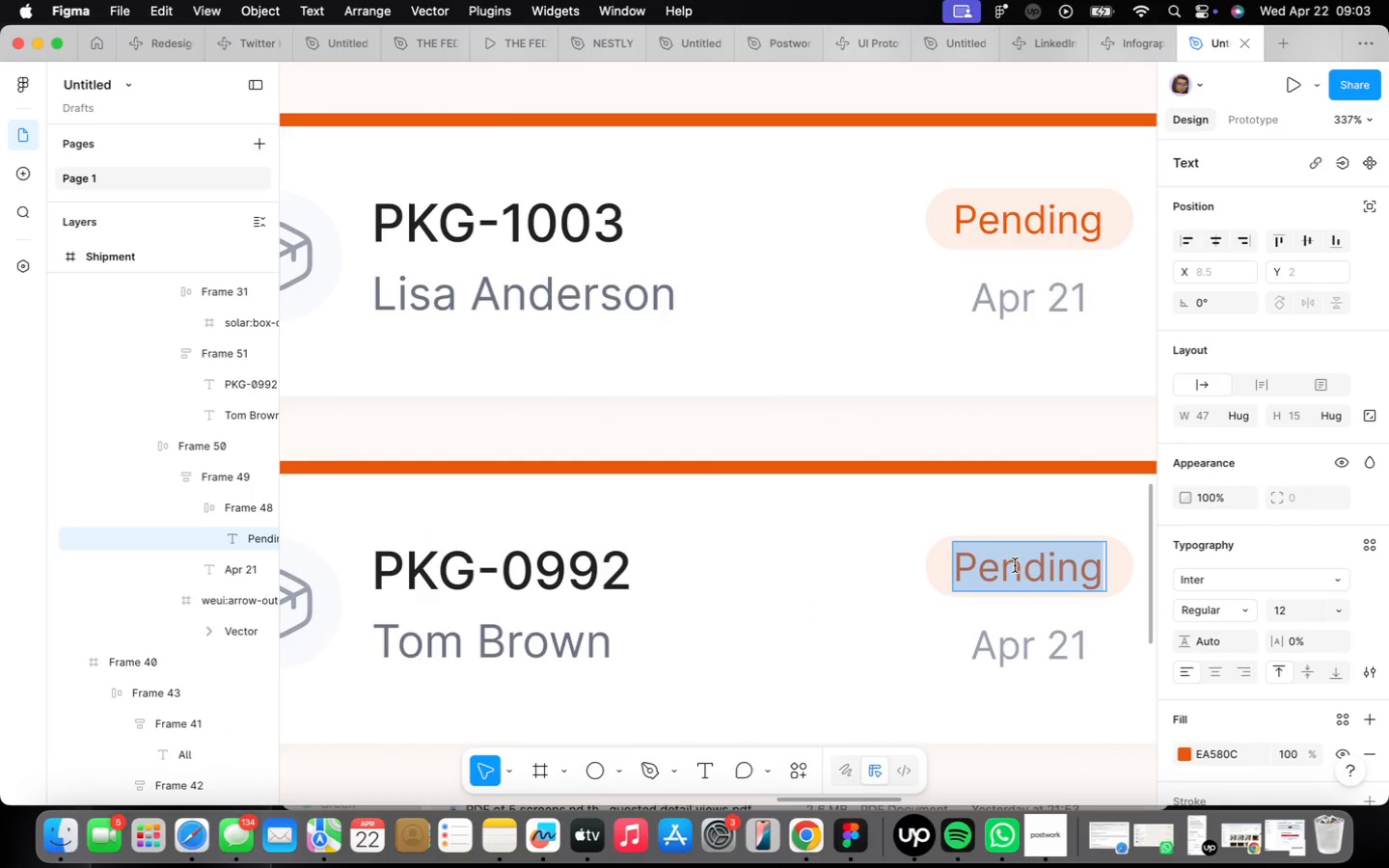 
type(Delivered)
 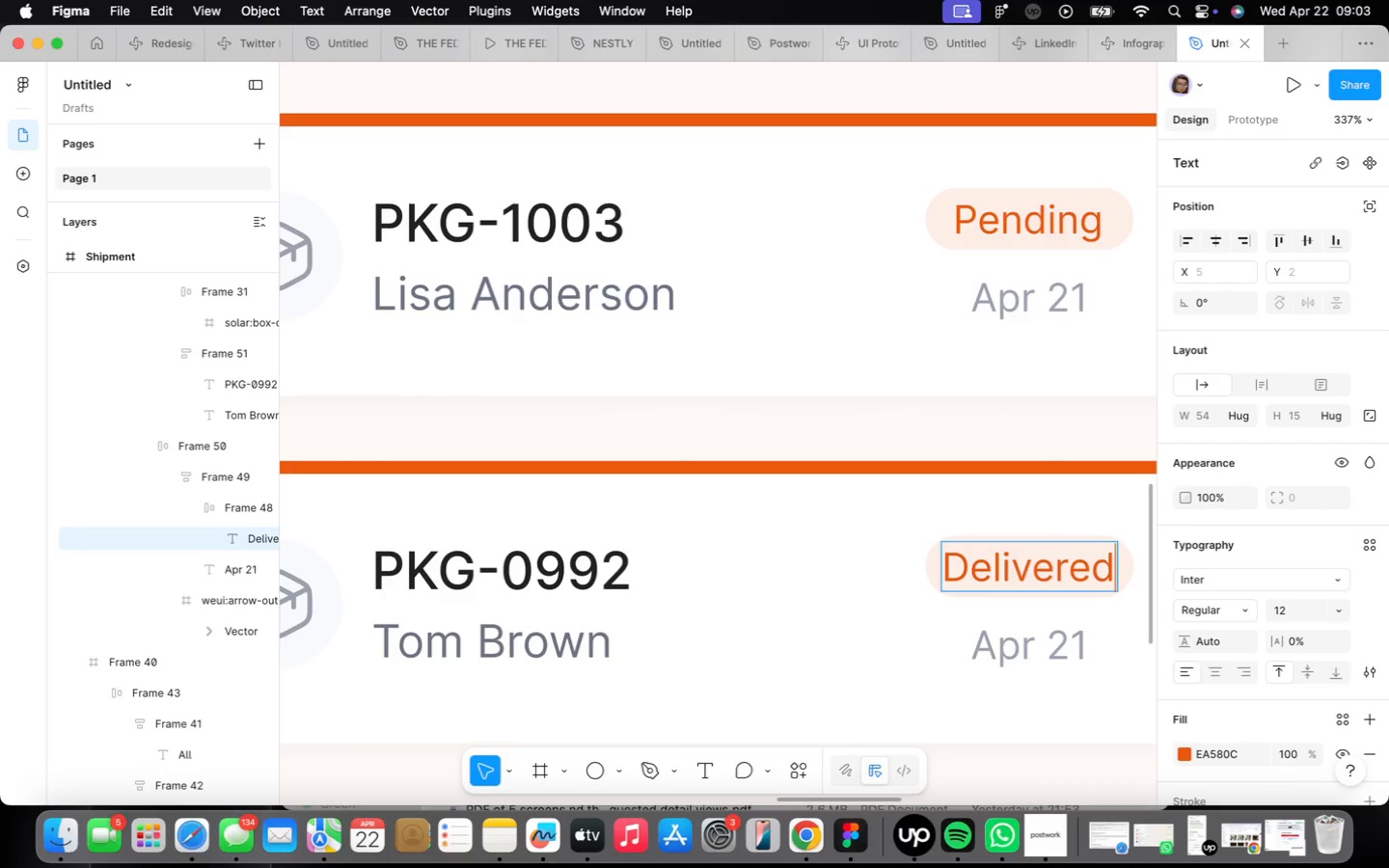 
wait(16.62)
 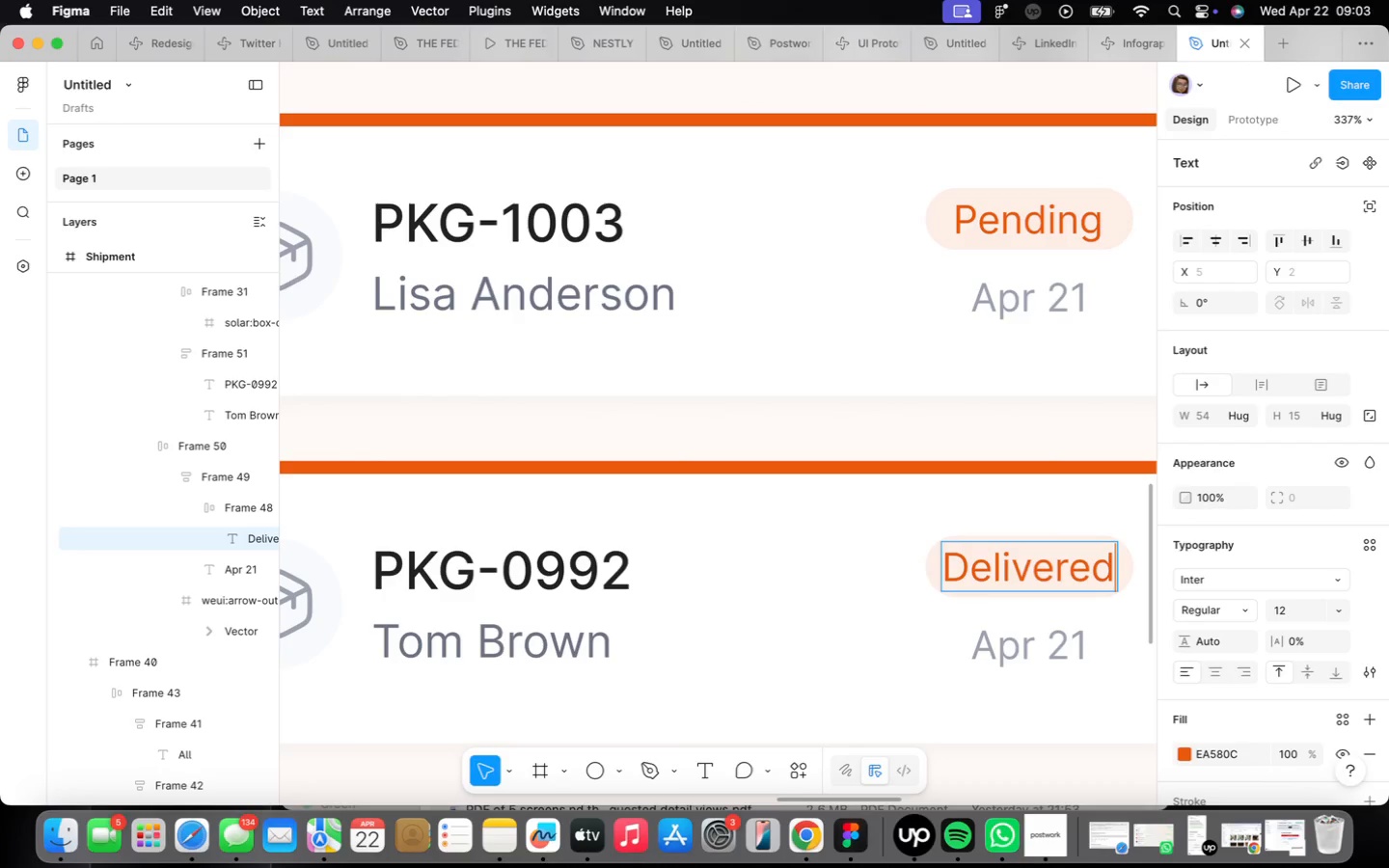 
left_click([1110, 606])
 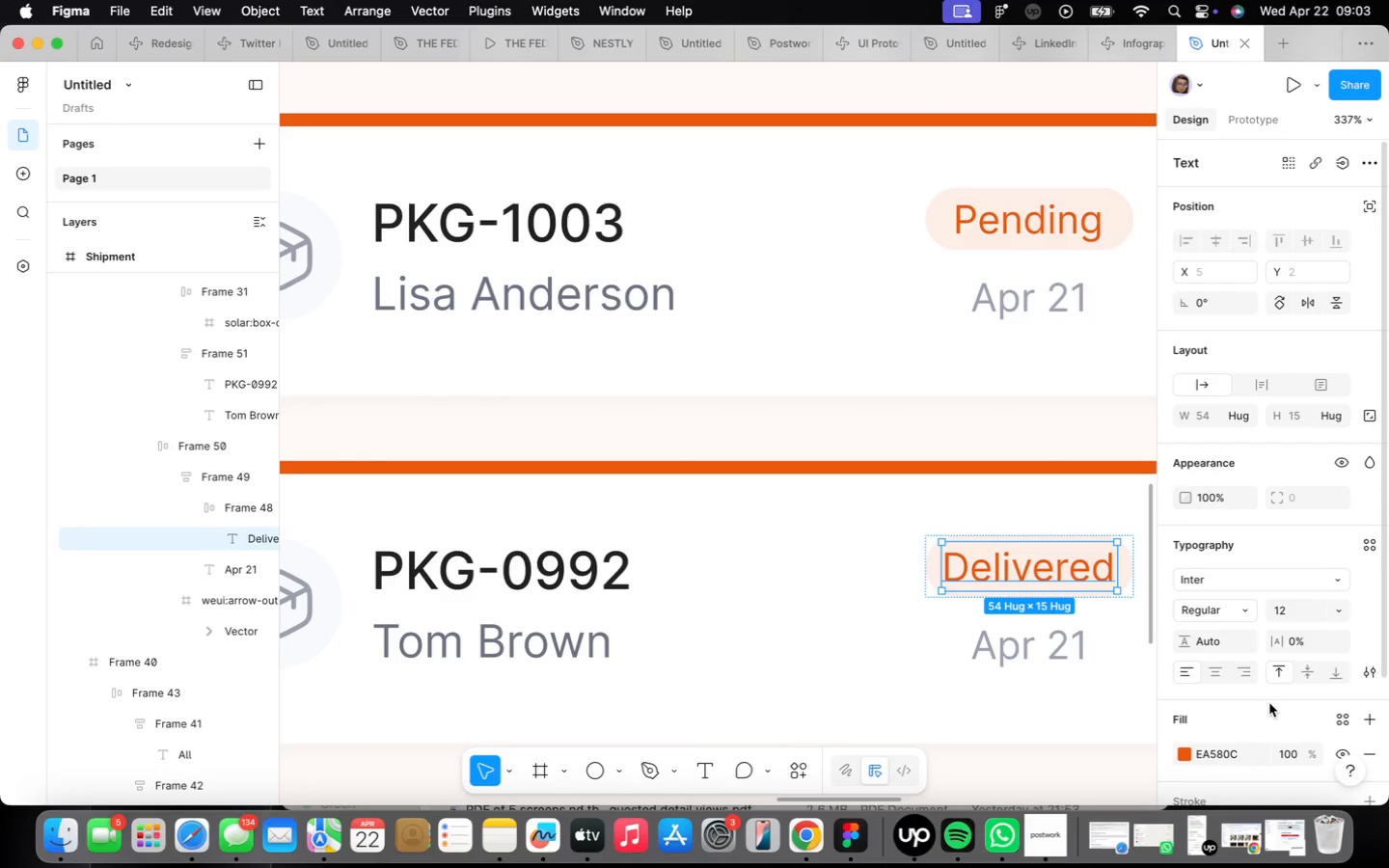 
scroll: coordinate [1267, 697], scroll_direction: down, amount: 4.0
 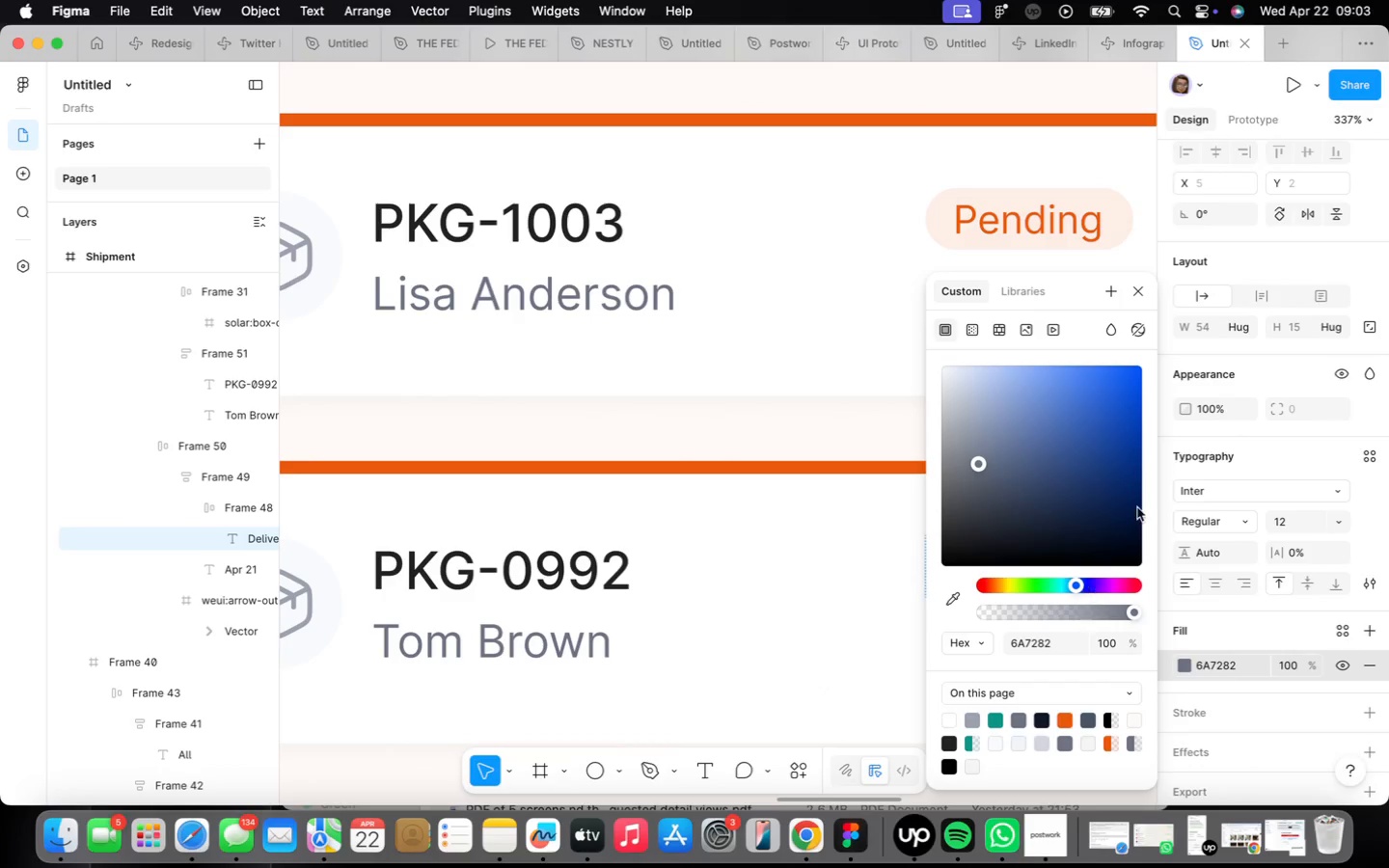 
wait(5.59)
 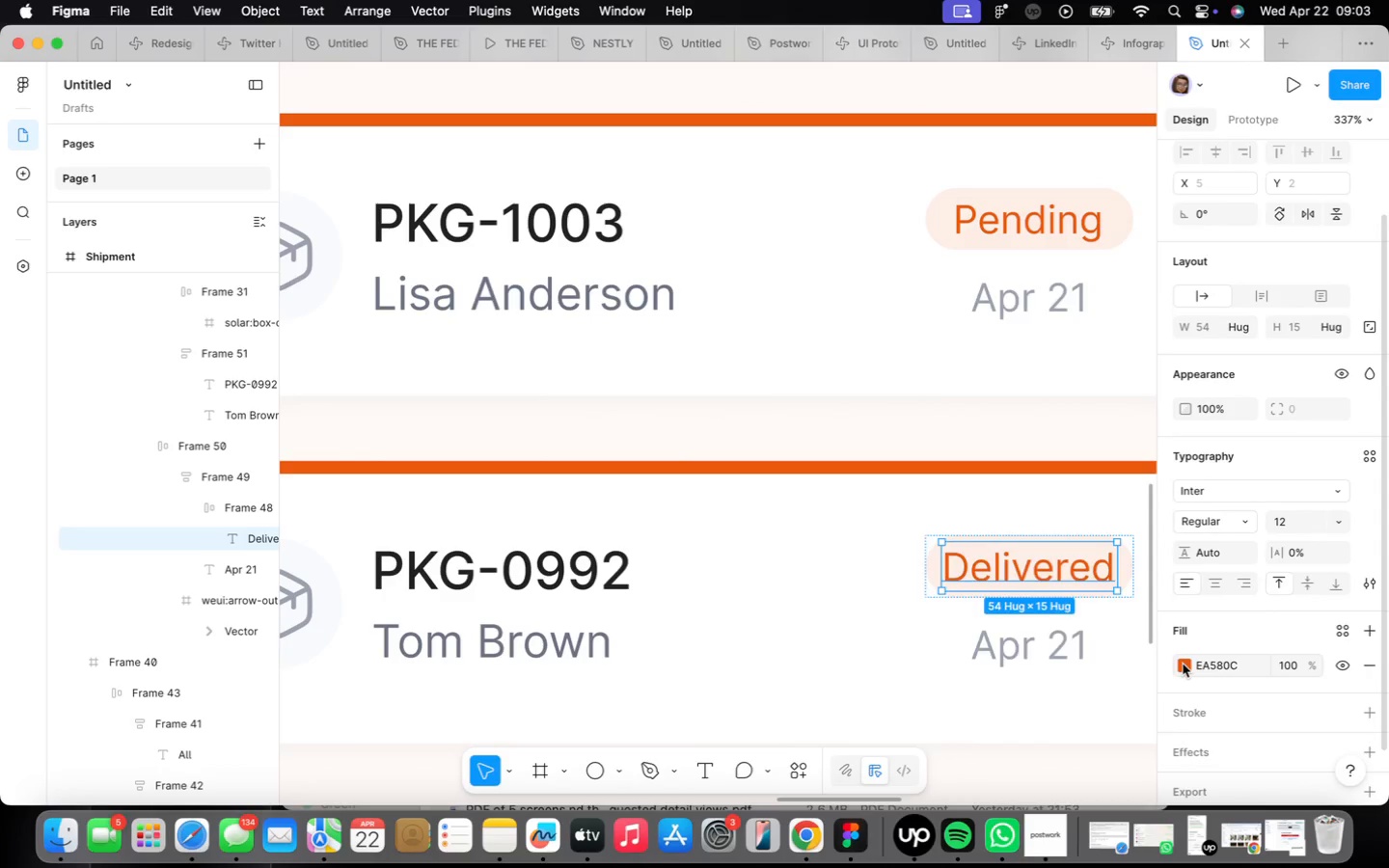 
scroll: coordinate [969, 561], scroll_direction: down, amount: 4.0
 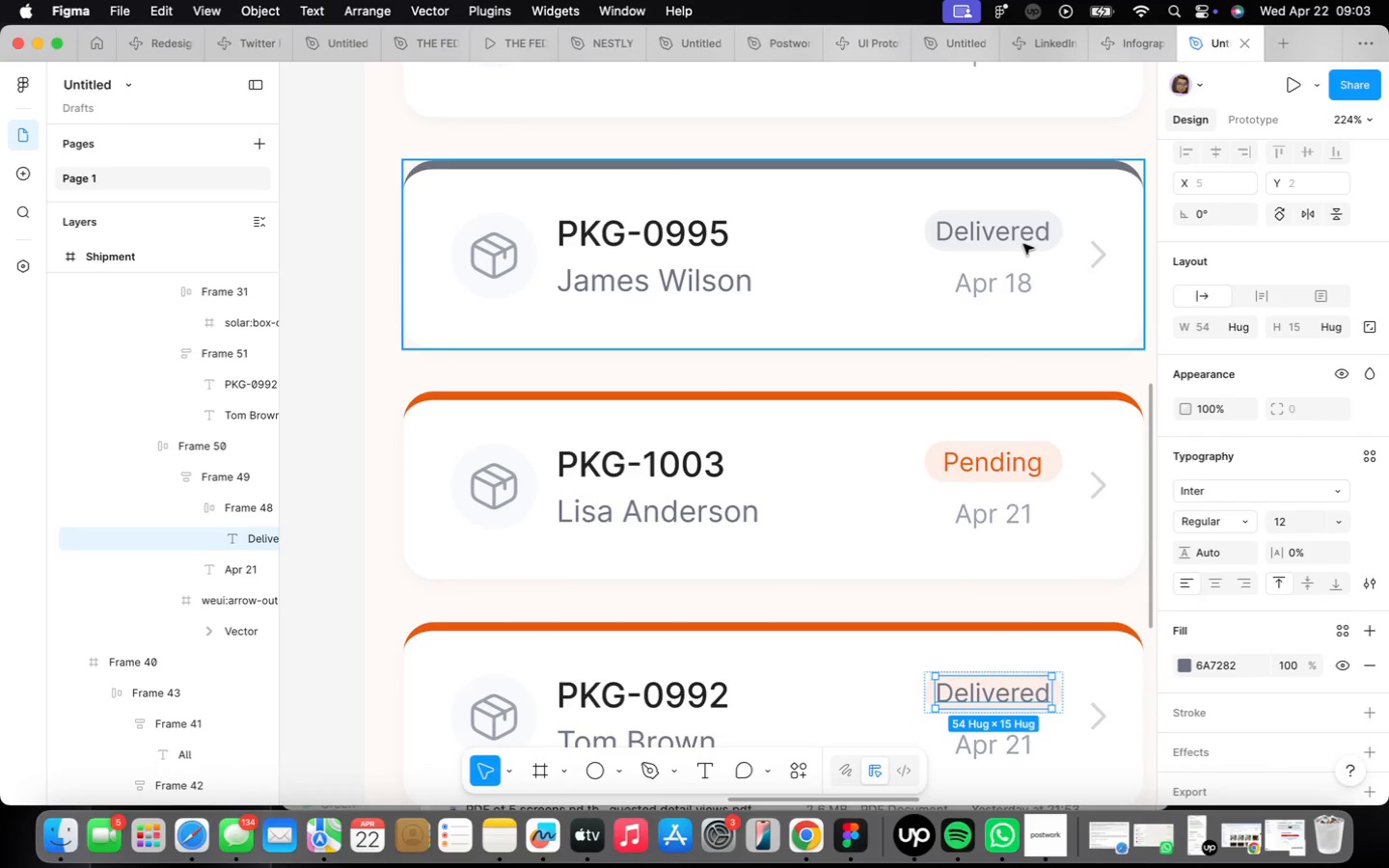 
double_click([1023, 244])
 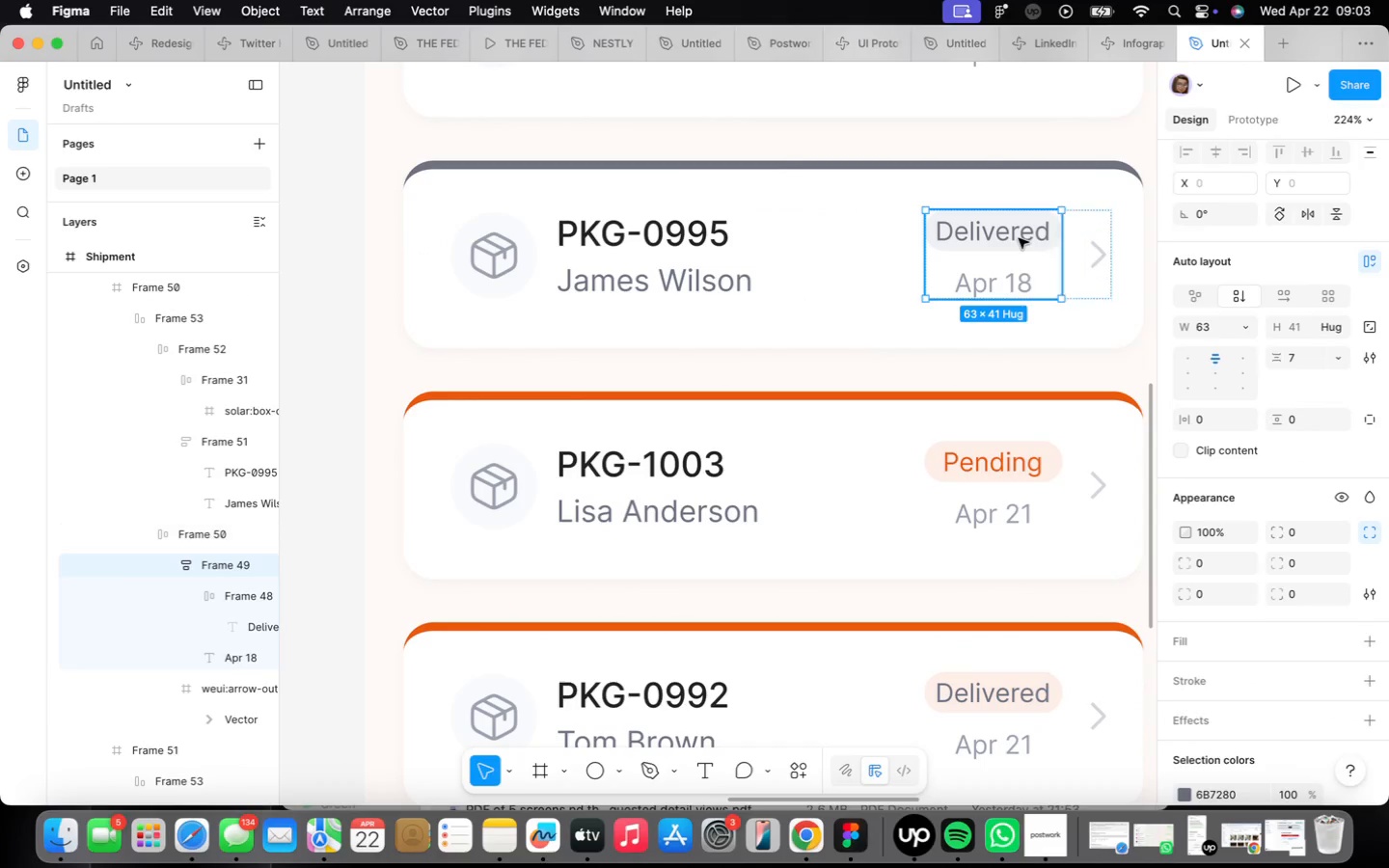 
right_click([1019, 237])
 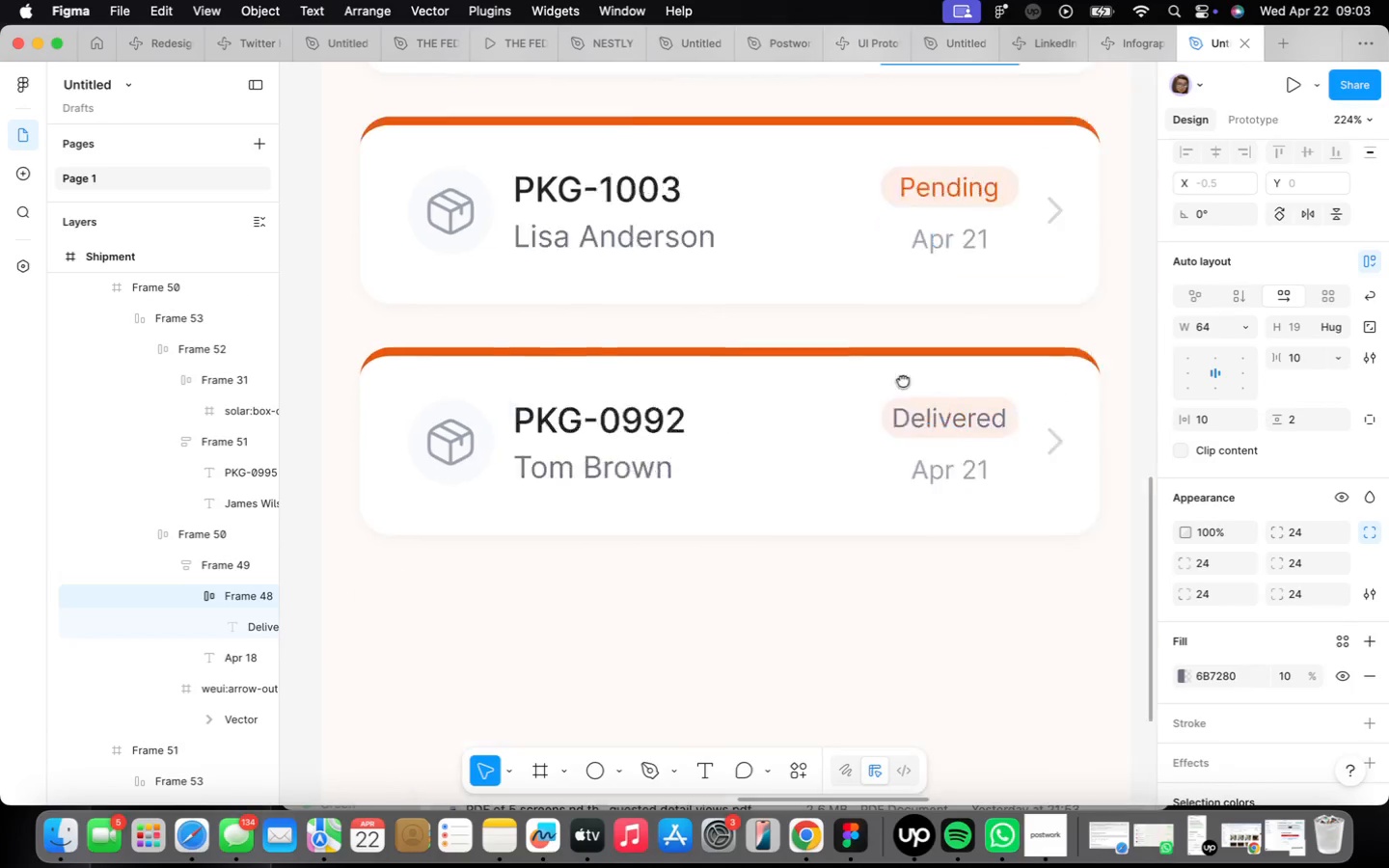 
double_click([924, 349])
 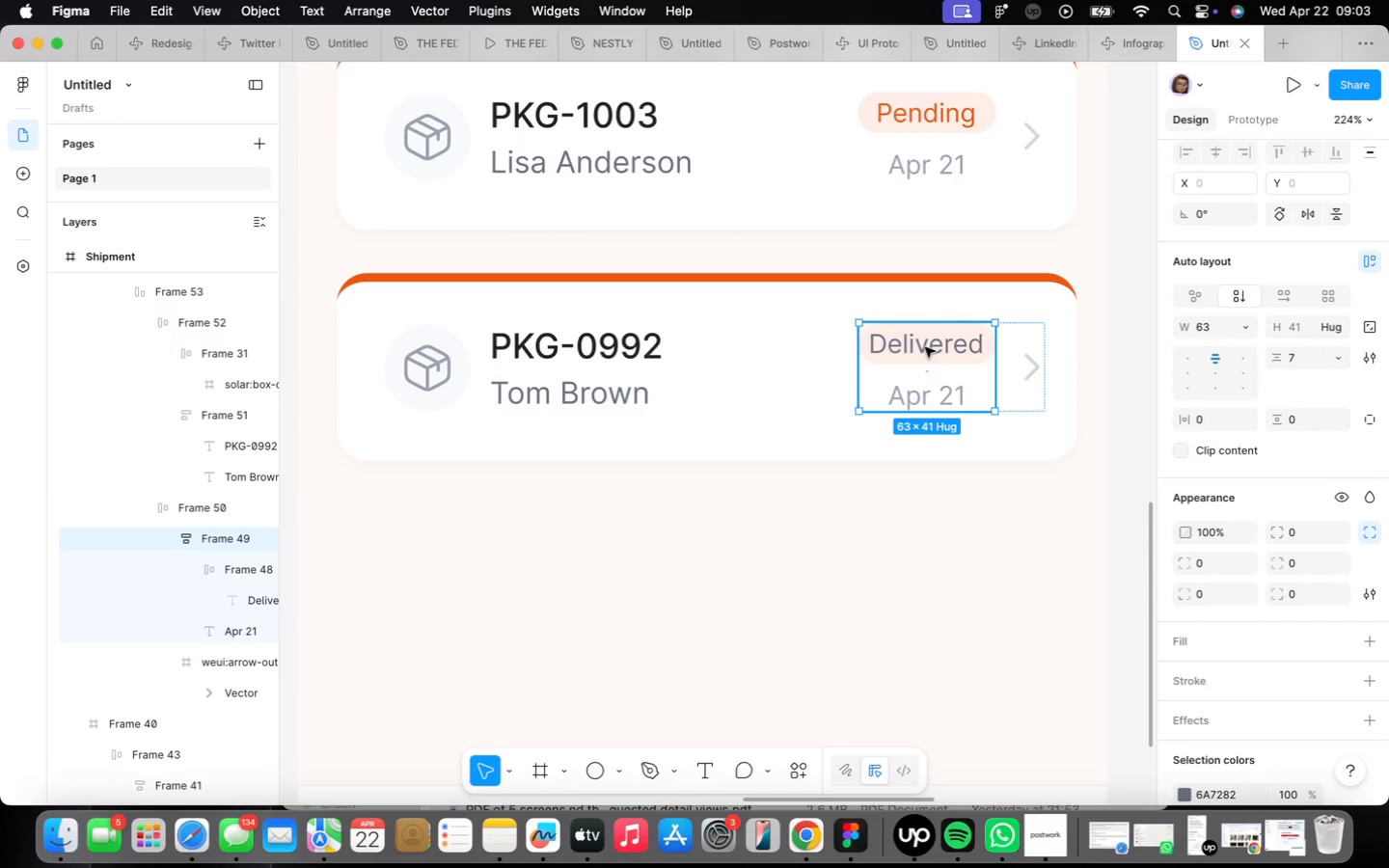 
right_click([925, 347])
 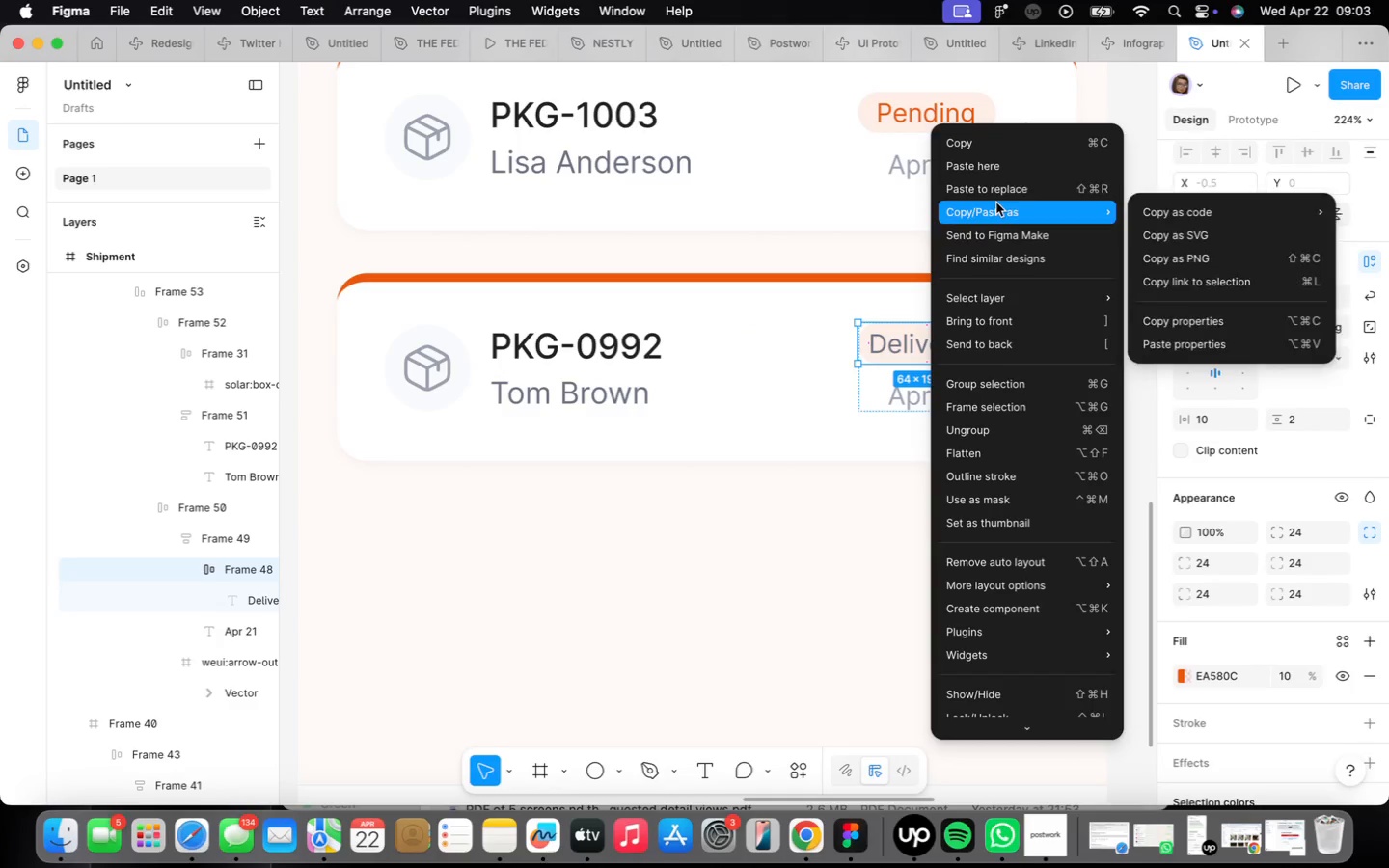 
left_click([993, 191])
 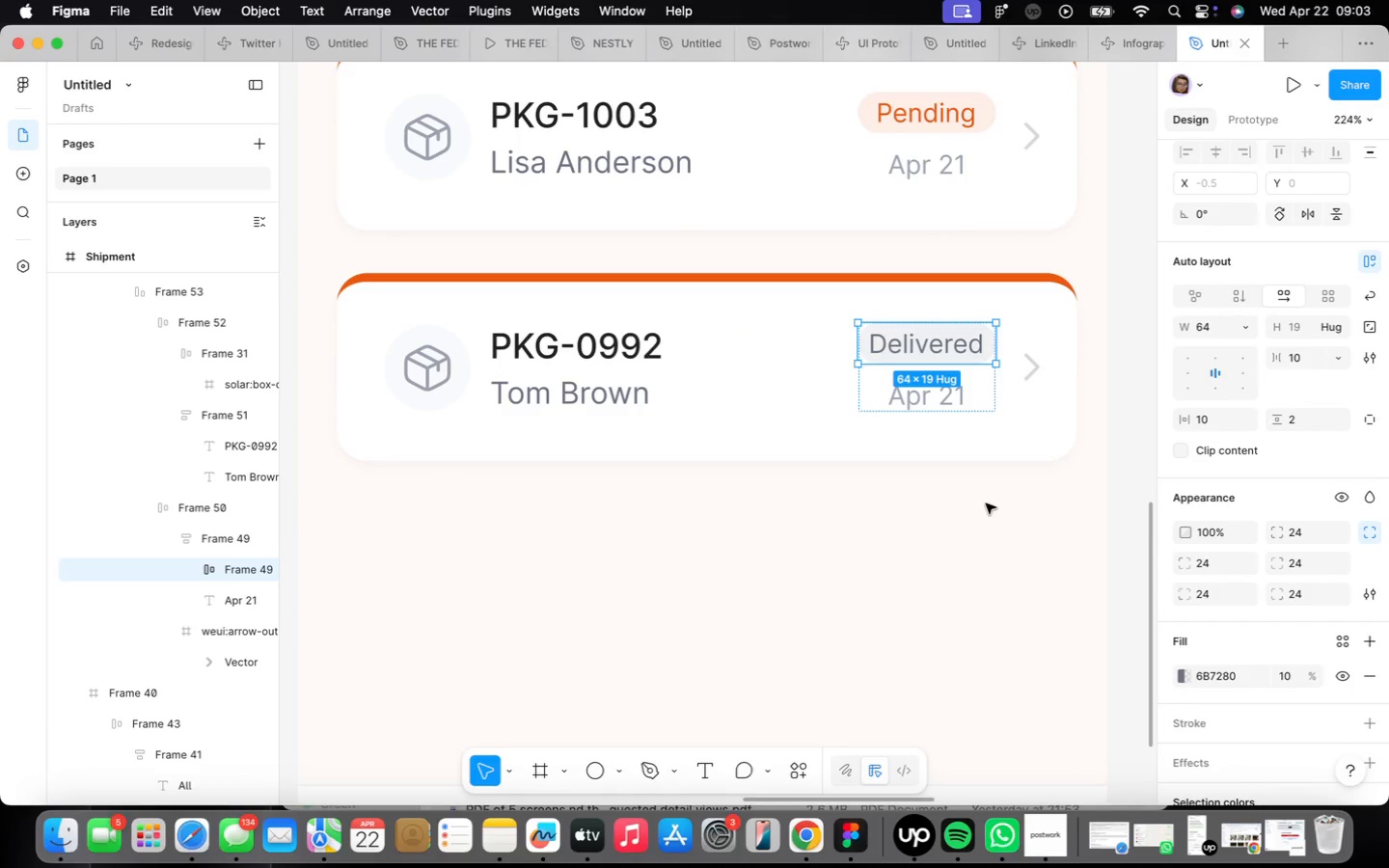 
scroll: coordinate [943, 504], scroll_direction: down, amount: 25.0
 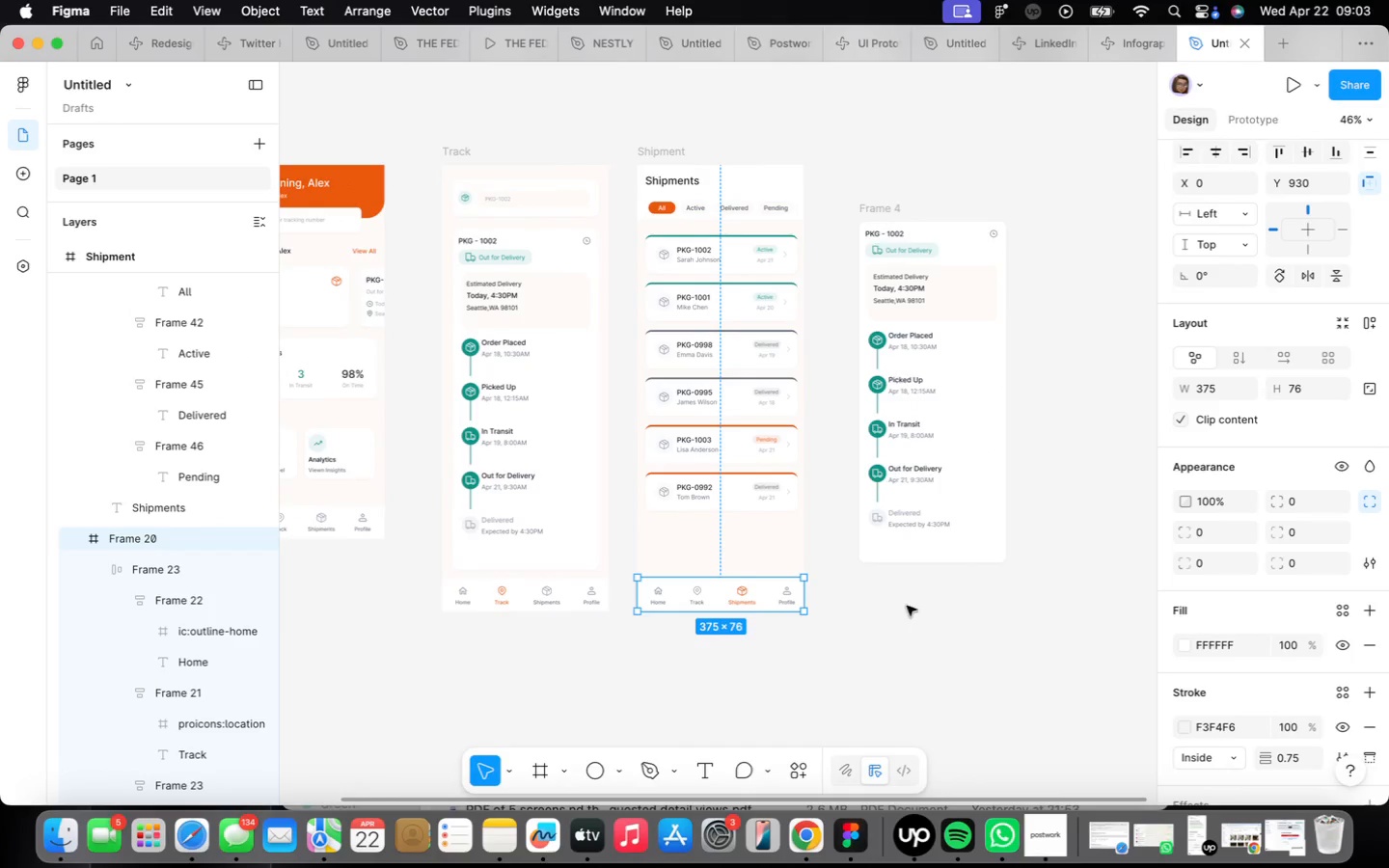 
left_click([911, 607])
 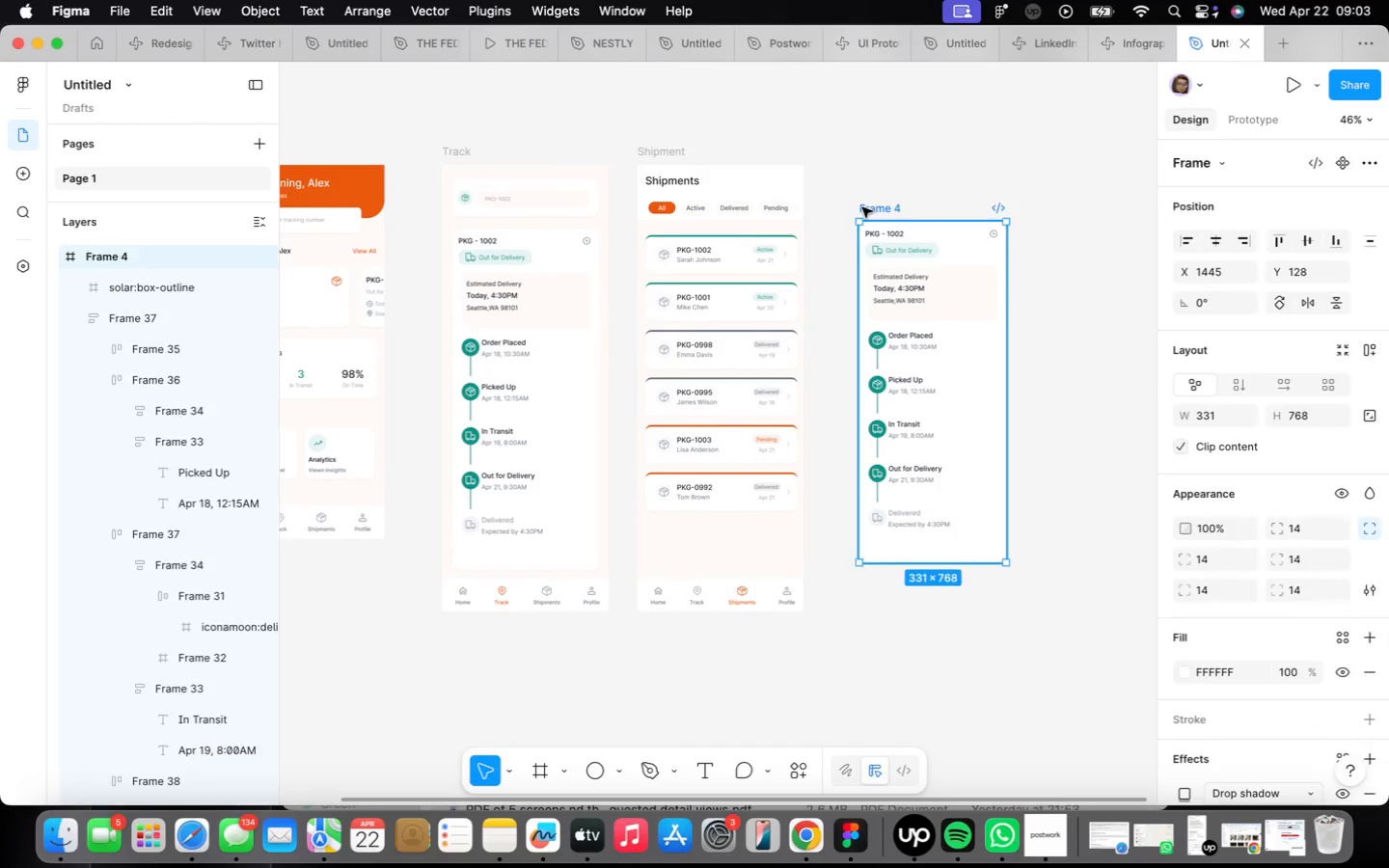 
key(Backspace)
 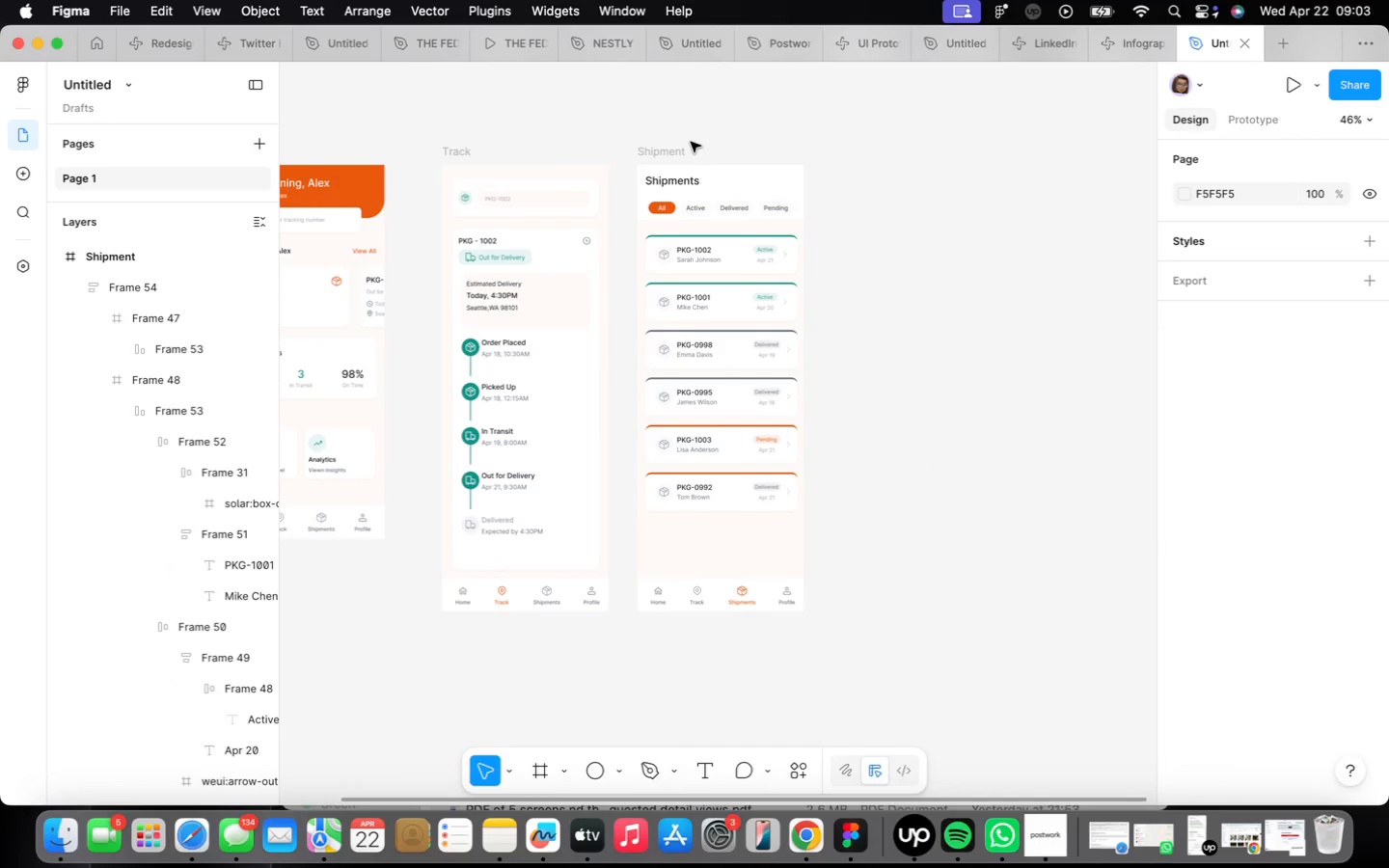 
left_click([678, 149])
 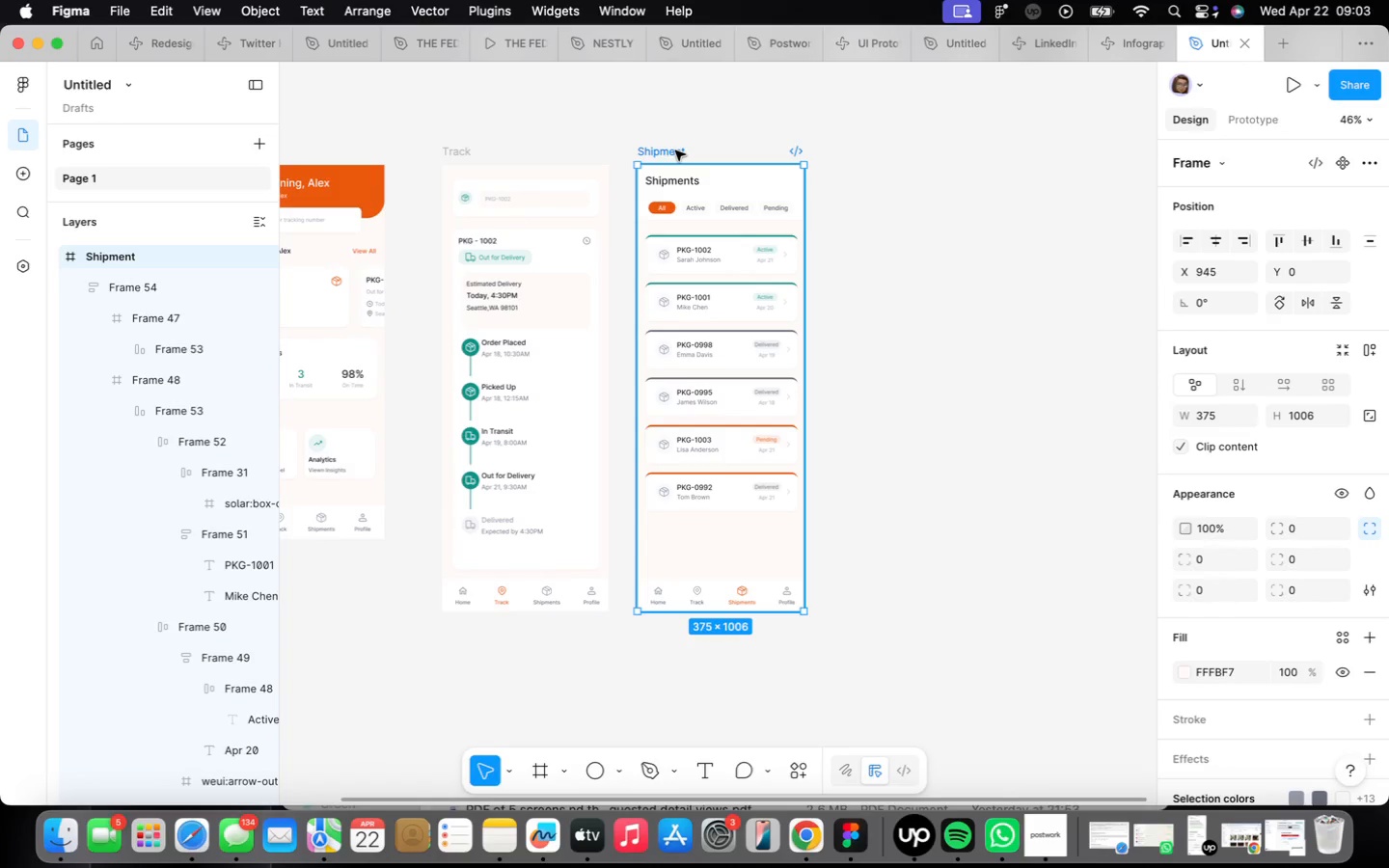 
hold_key(key=OptionLeft, duration=1.1)
left_click_drag(start_coordinate=[675, 150], to_coordinate=[863, 149])
 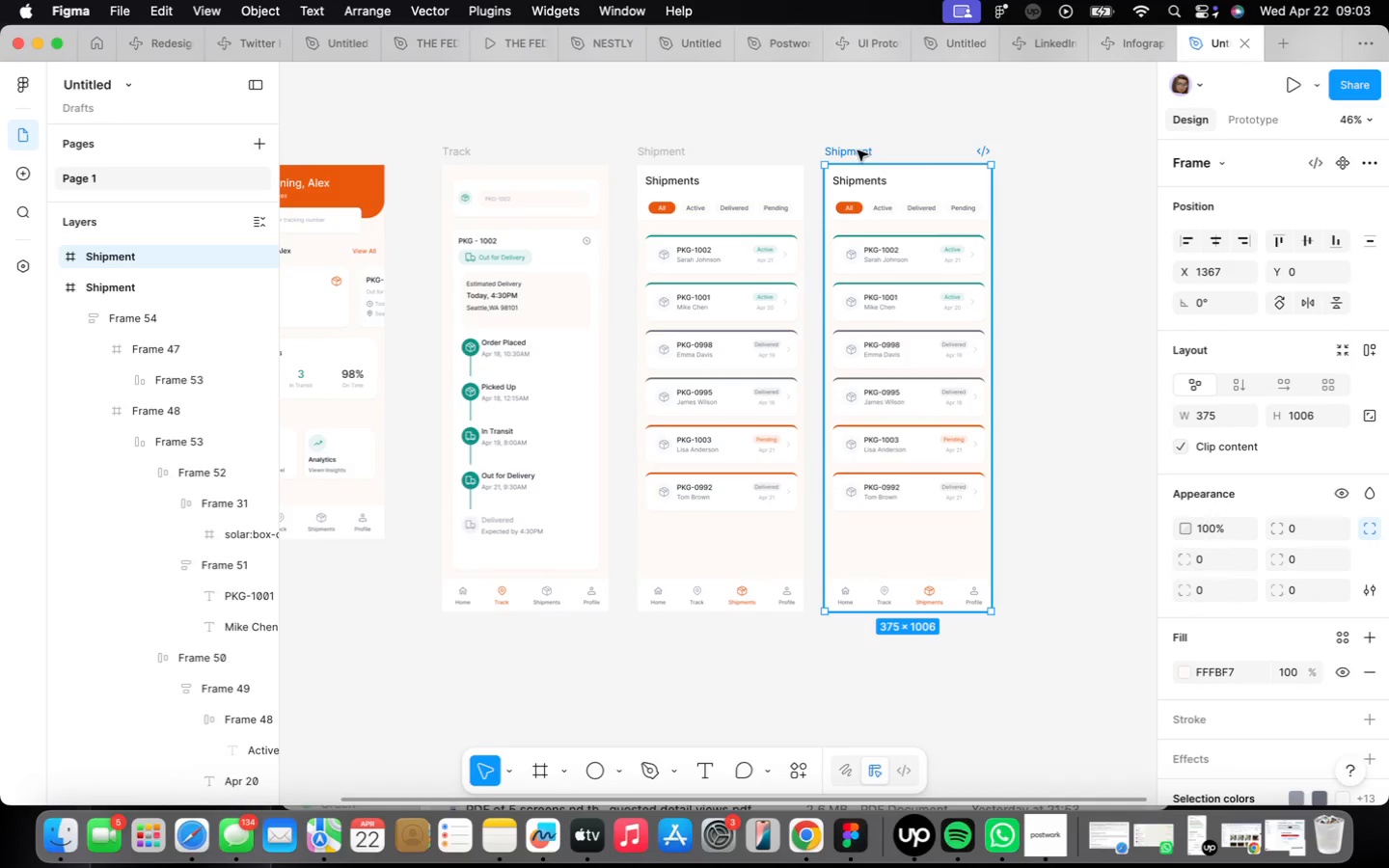 
double_click([858, 150])
 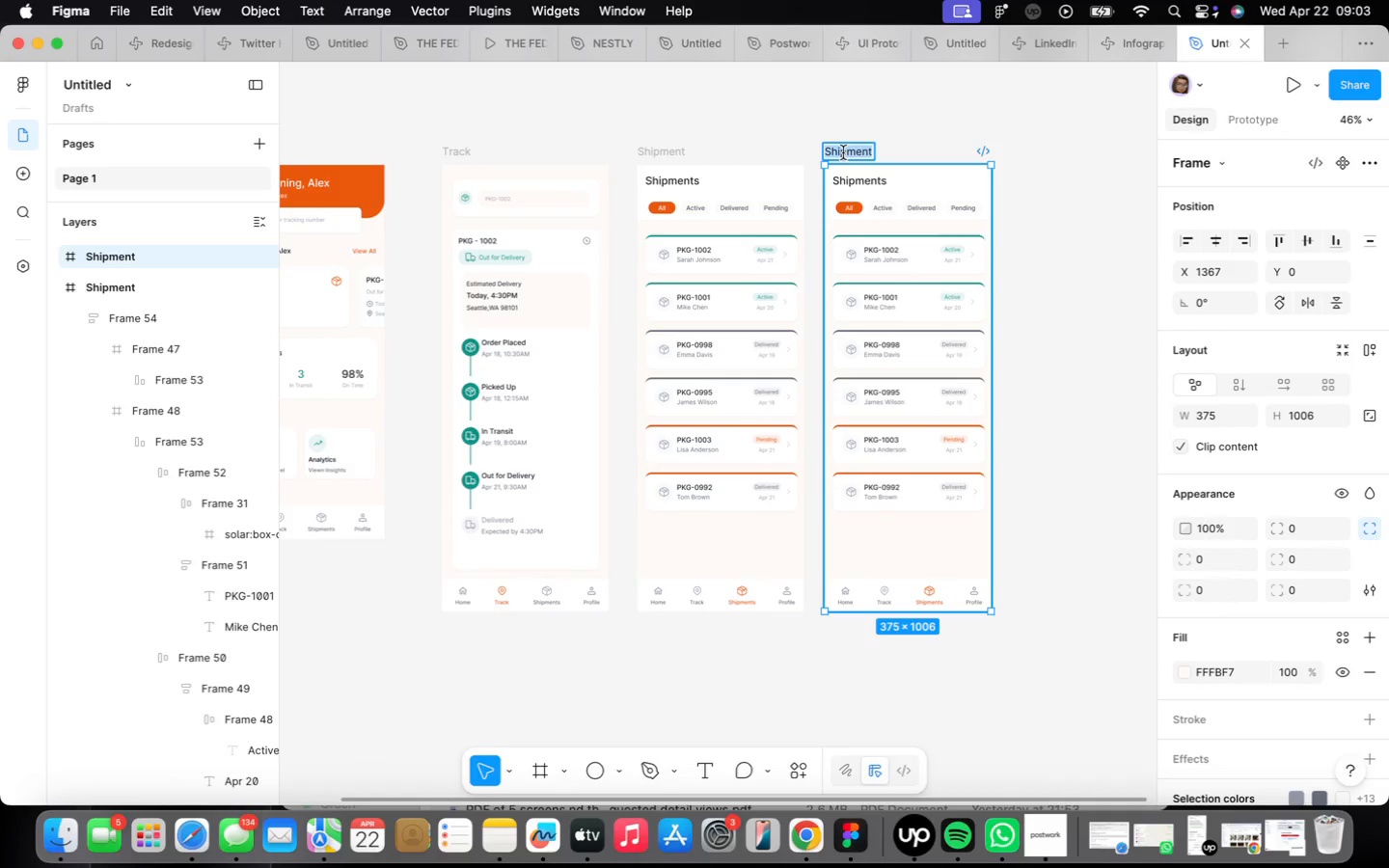 
type(Profile)
 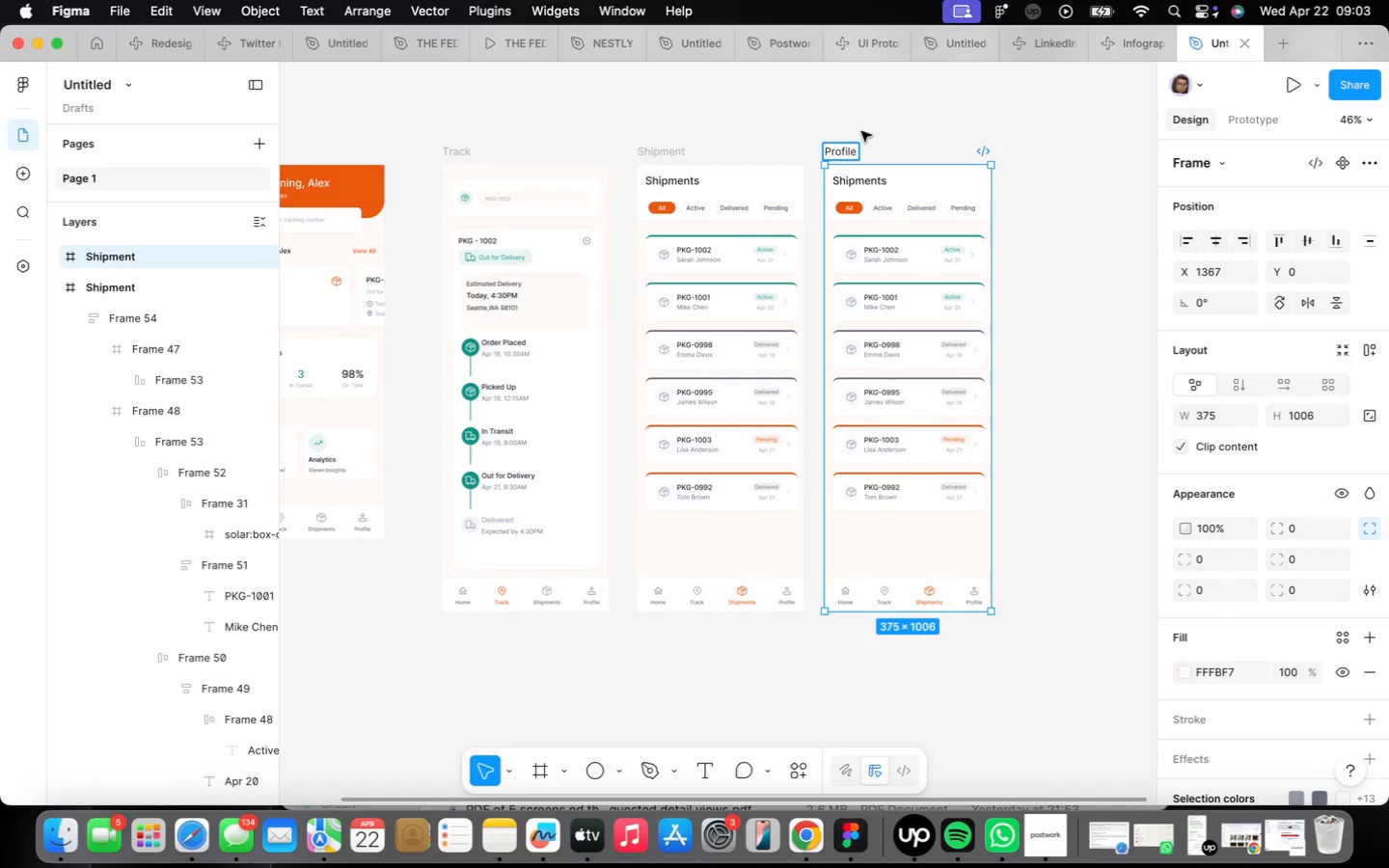 
left_click([880, 129])
 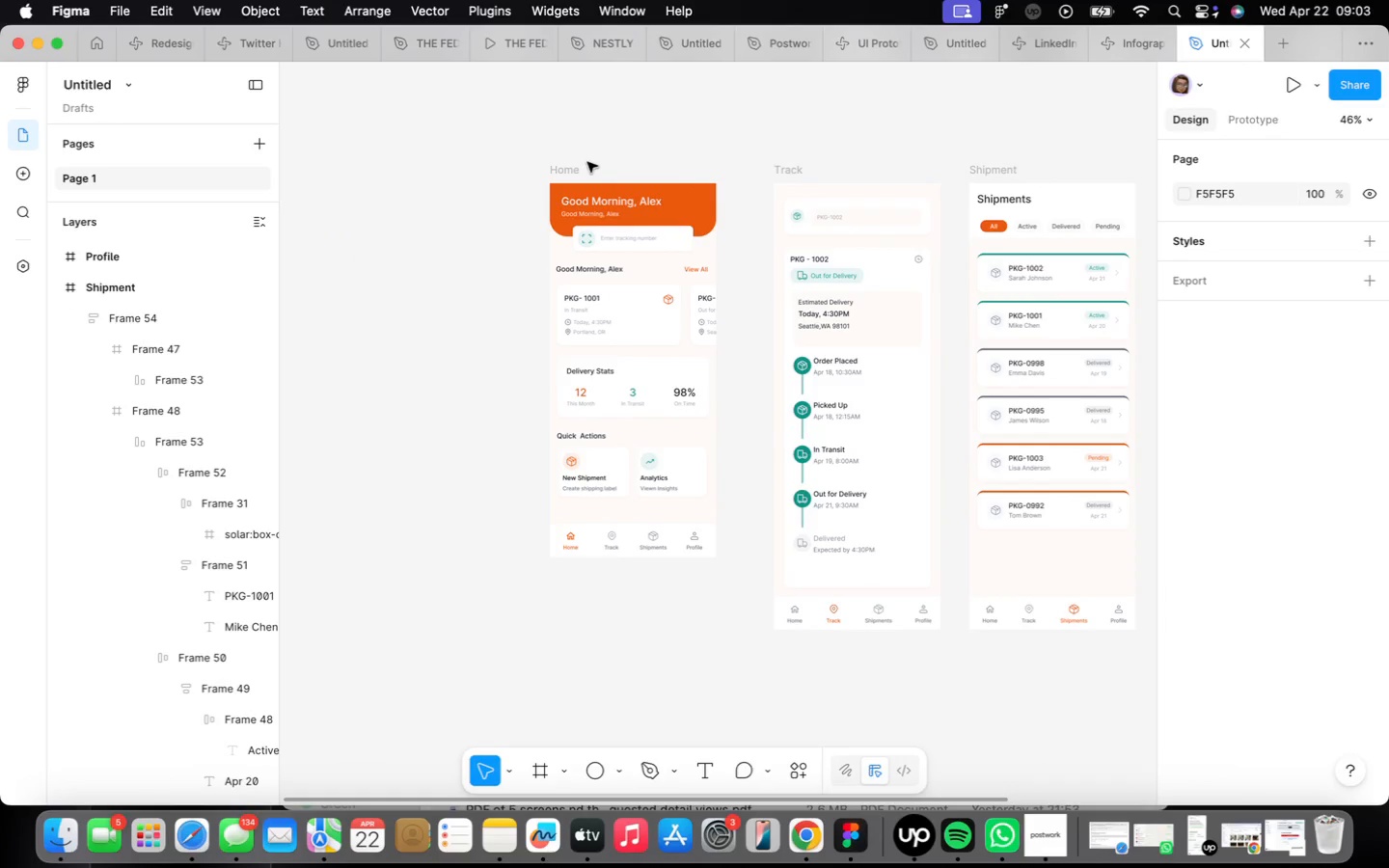 
left_click([575, 172])
 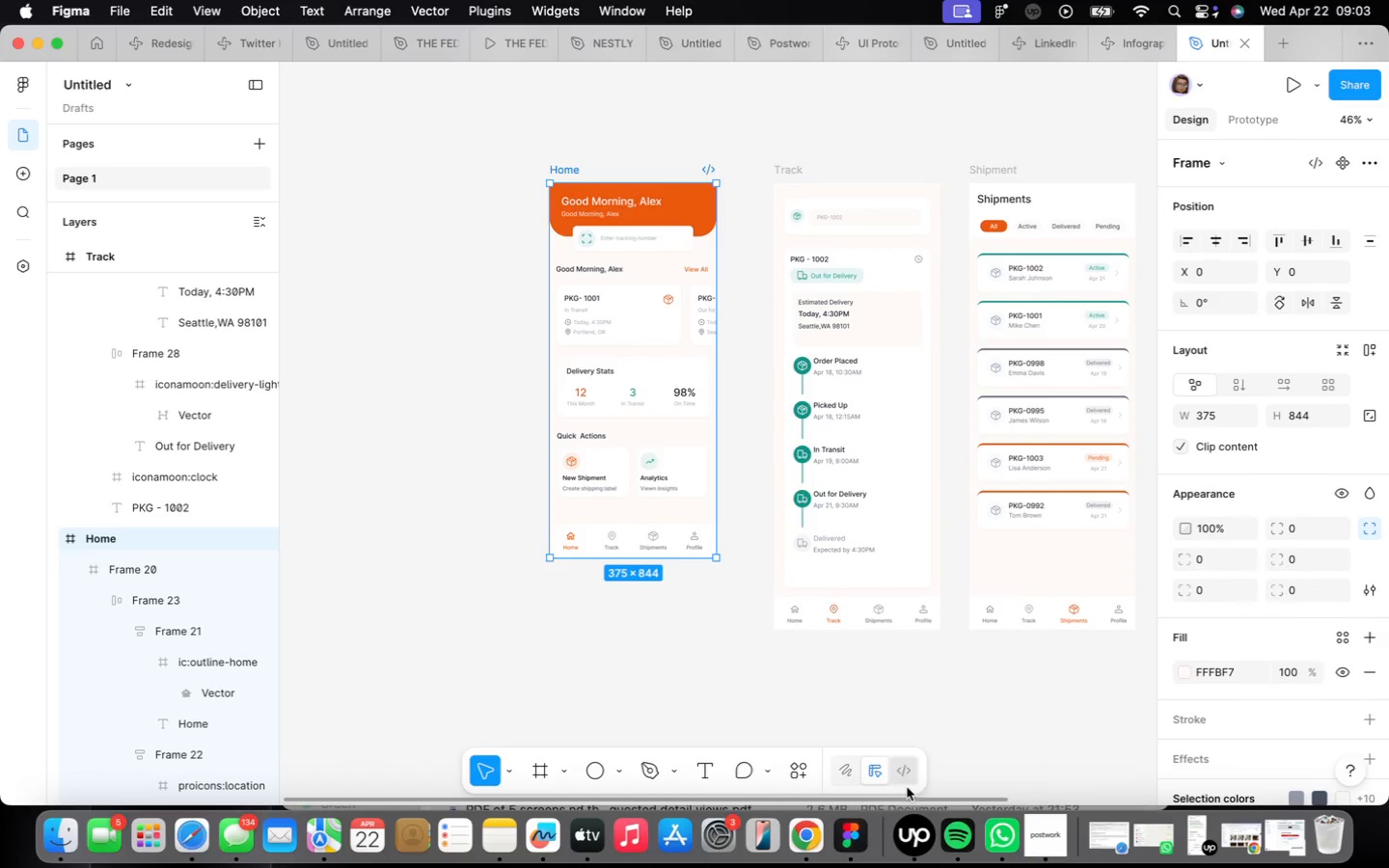 
left_click([790, 774])
 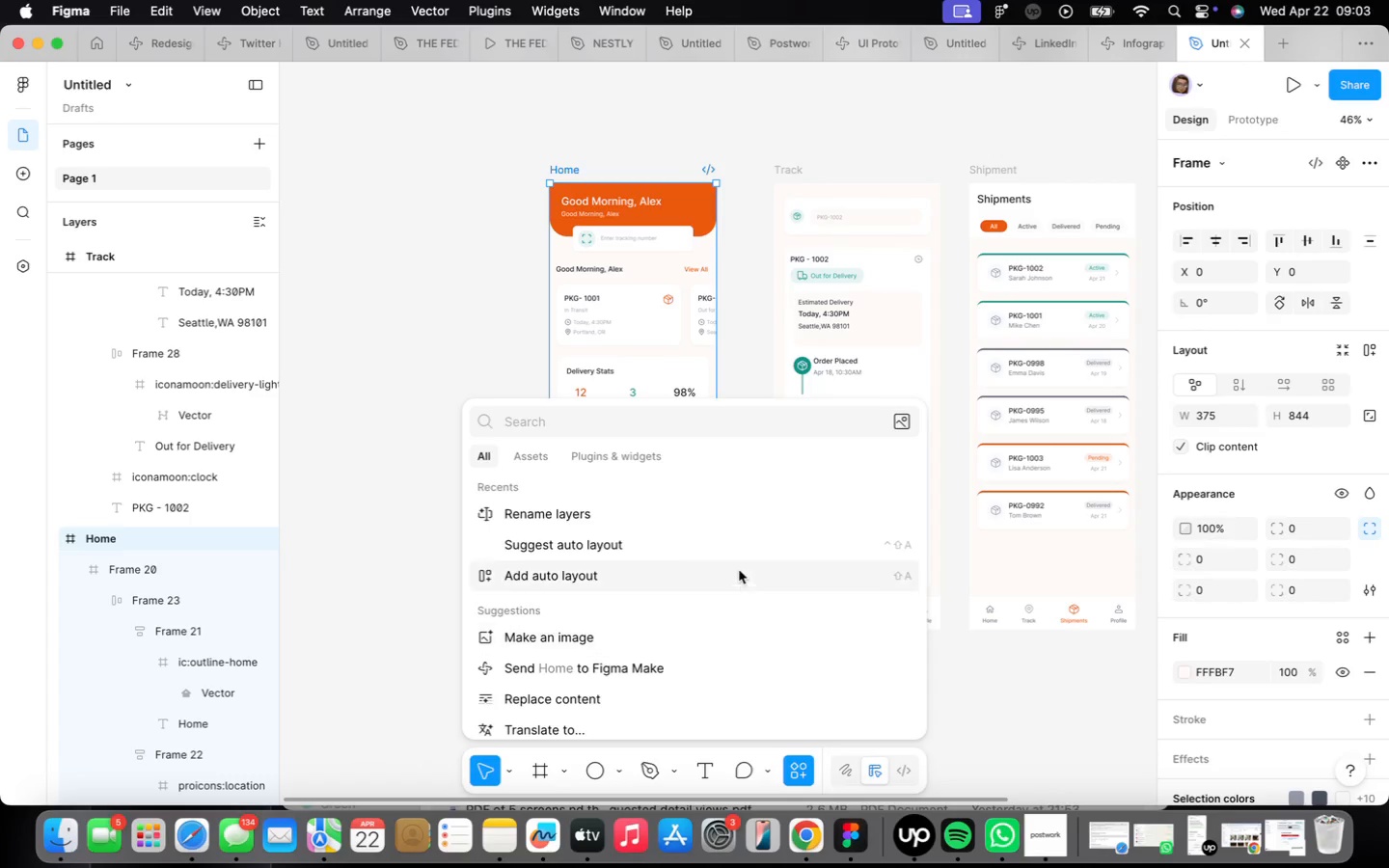 
left_click([706, 510])